 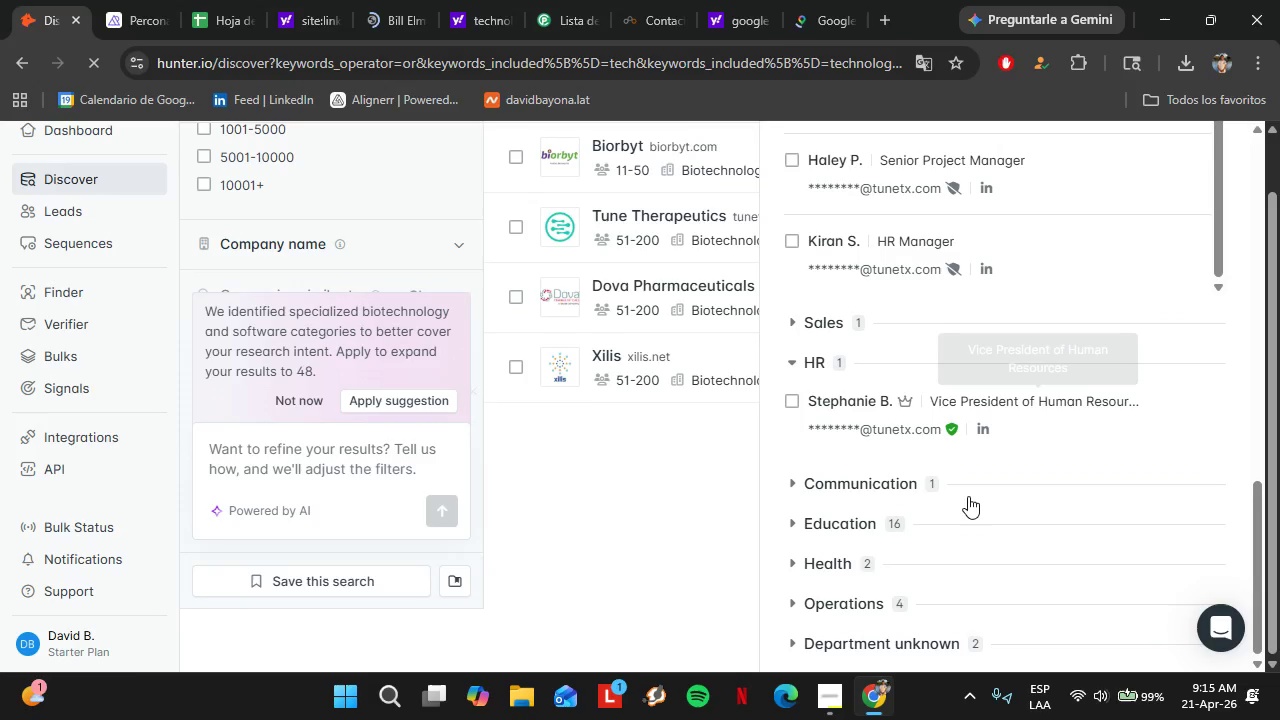 
scroll: coordinate [922, 423], scroll_direction: up, amount: 13.0
 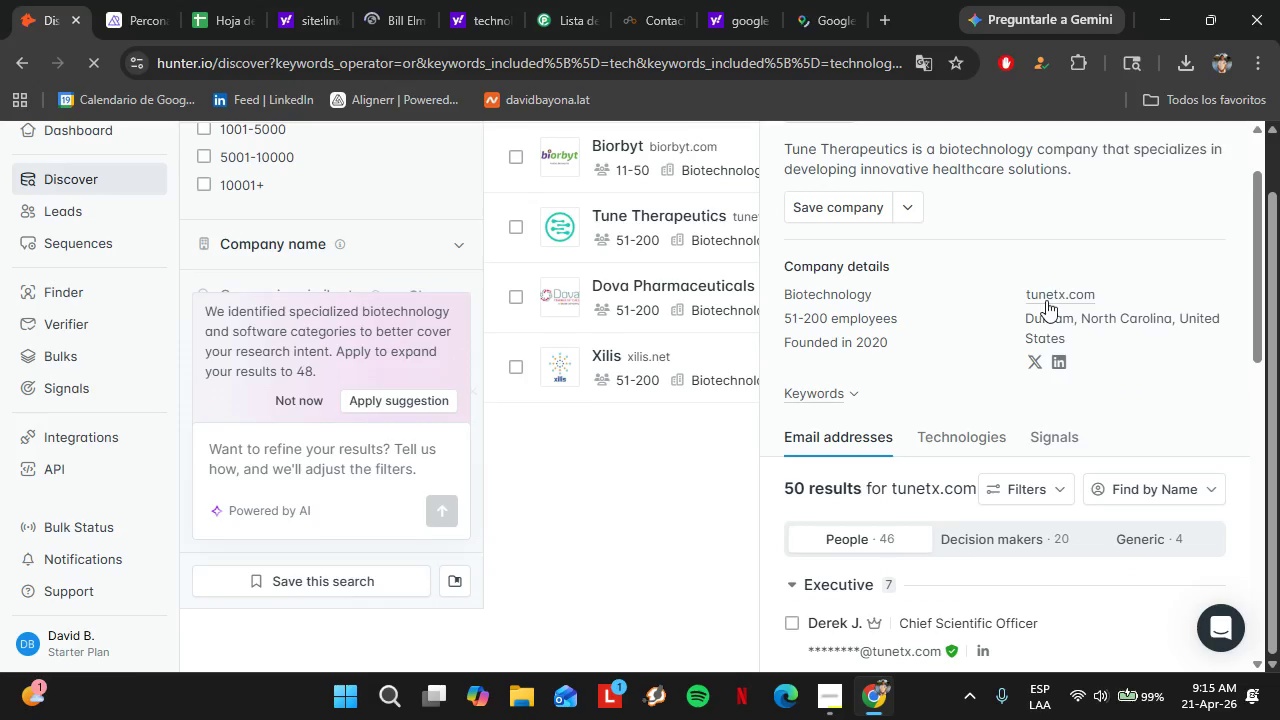 
right_click([1046, 296])
 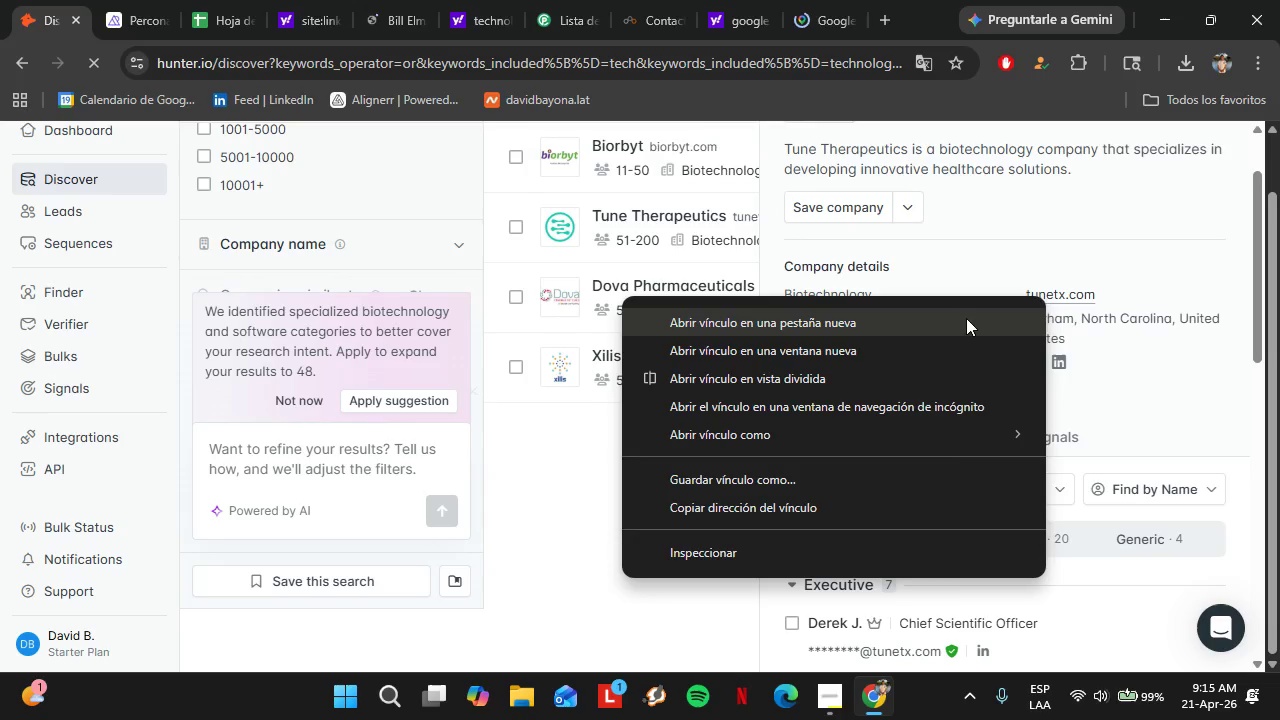 
left_click([966, 318])
 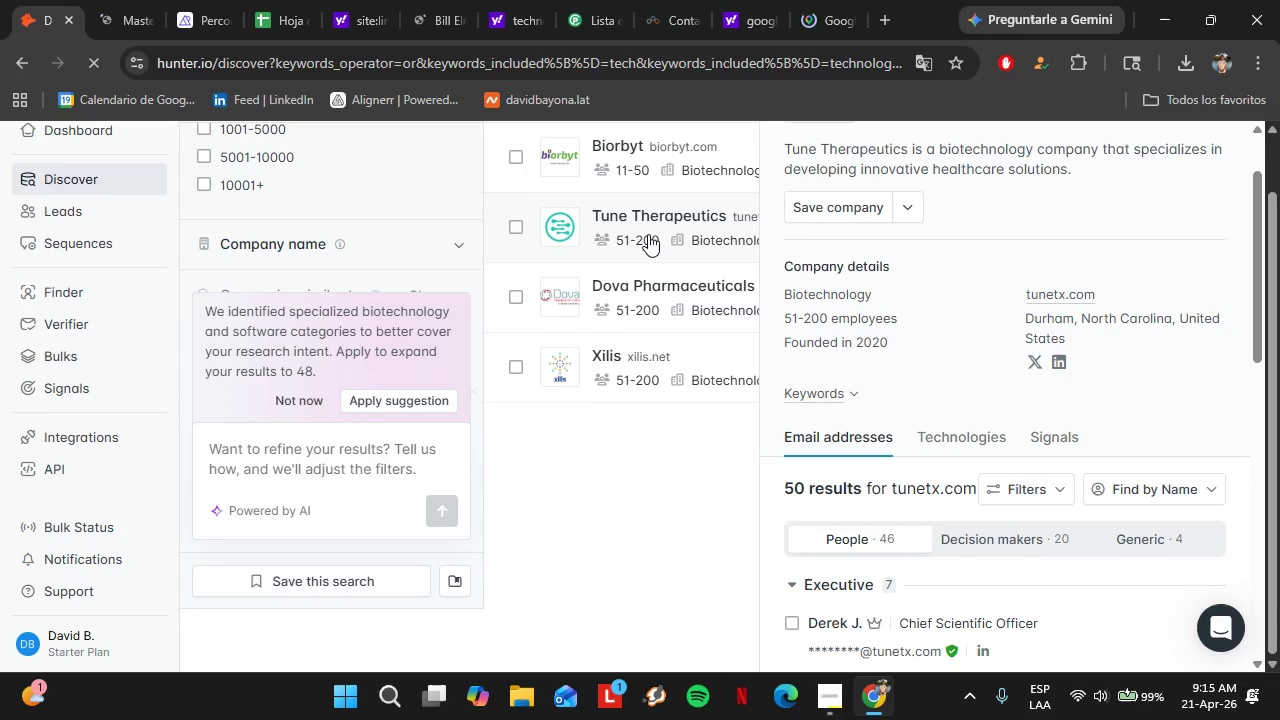 
wait(11.42)
 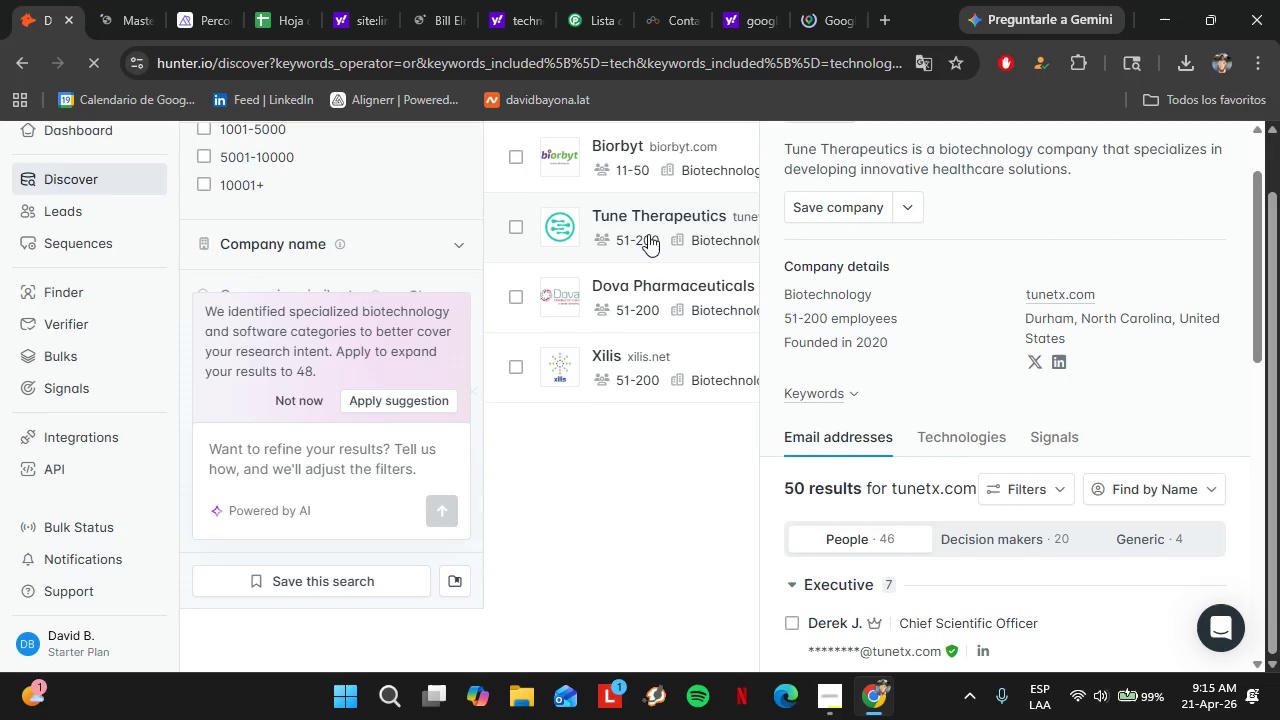 
left_click([302, 393])
 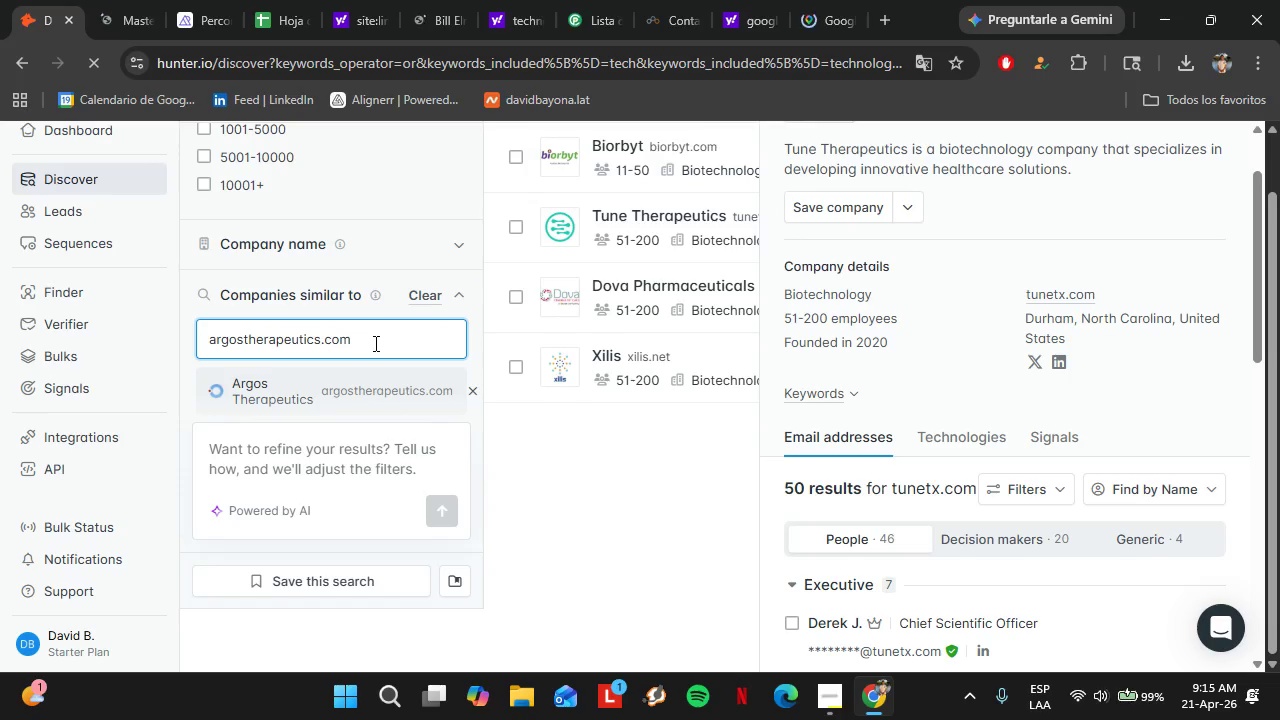 
key(Enter)
 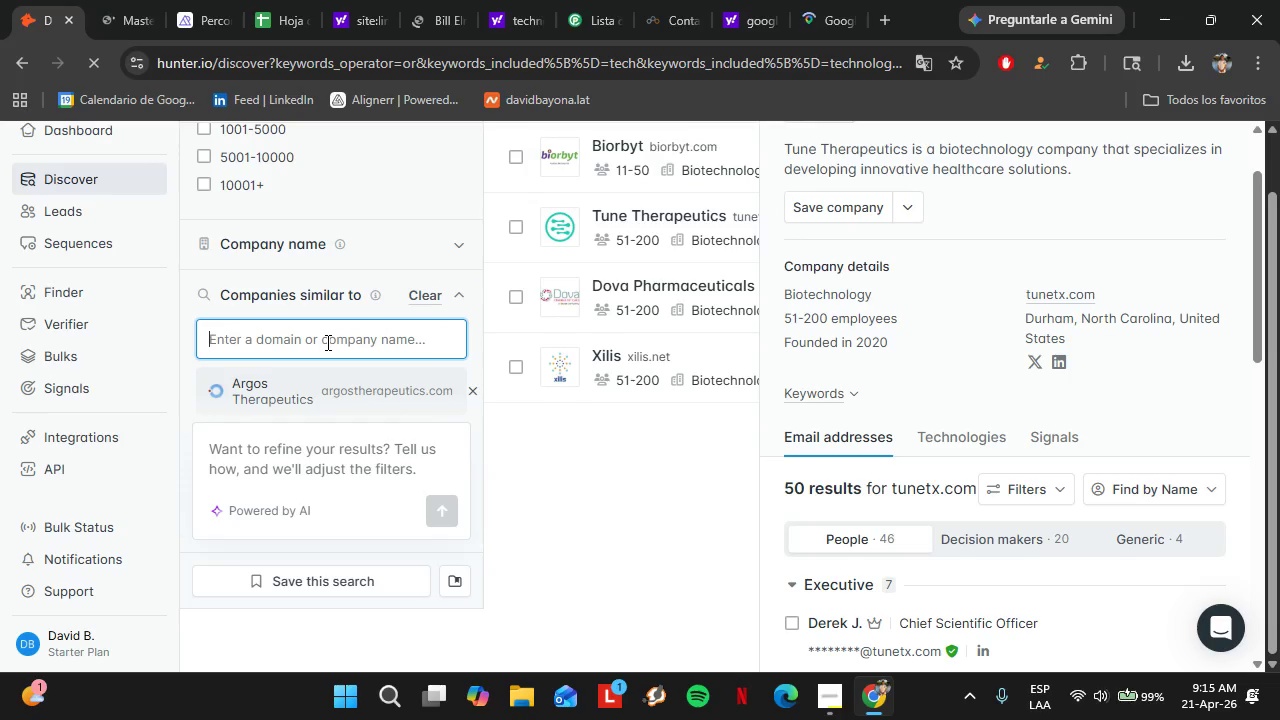 
type(bandwidth.com)
 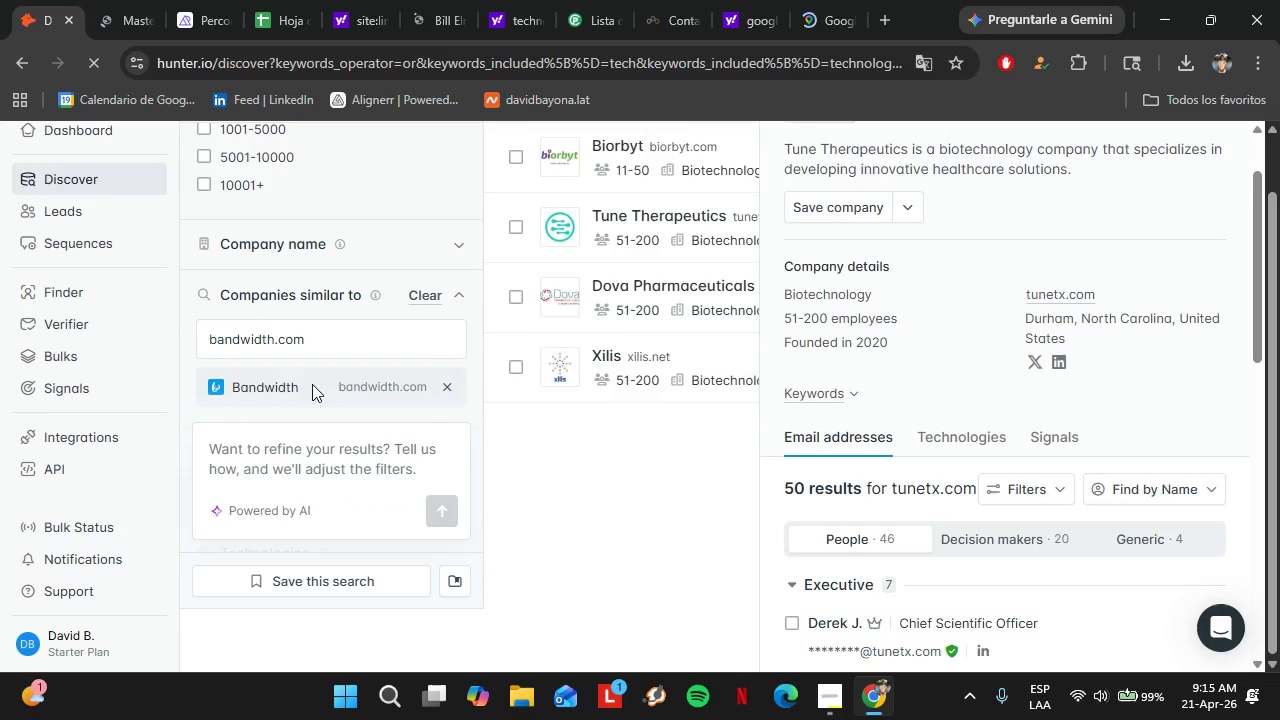 
key(Enter)
 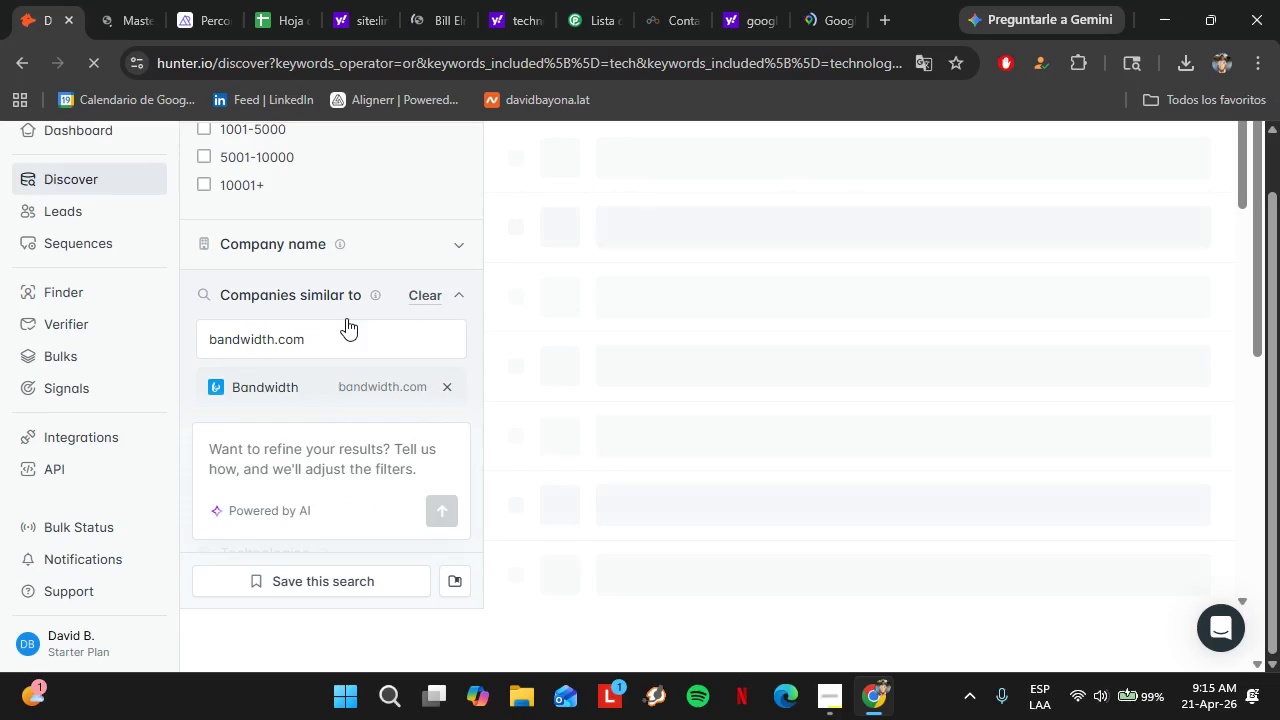 
scroll: coordinate [346, 318], scroll_direction: down, amount: 2.0
 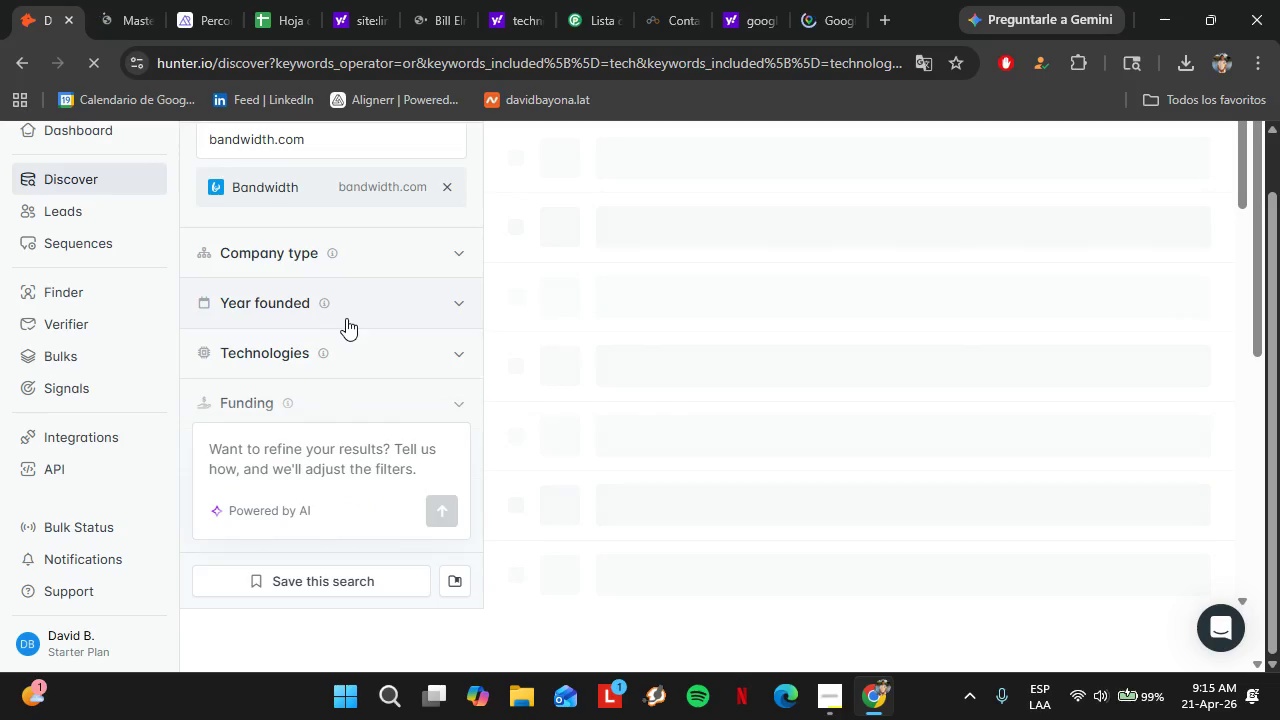 
scroll: coordinate [346, 318], scroll_direction: up, amount: 1.0
 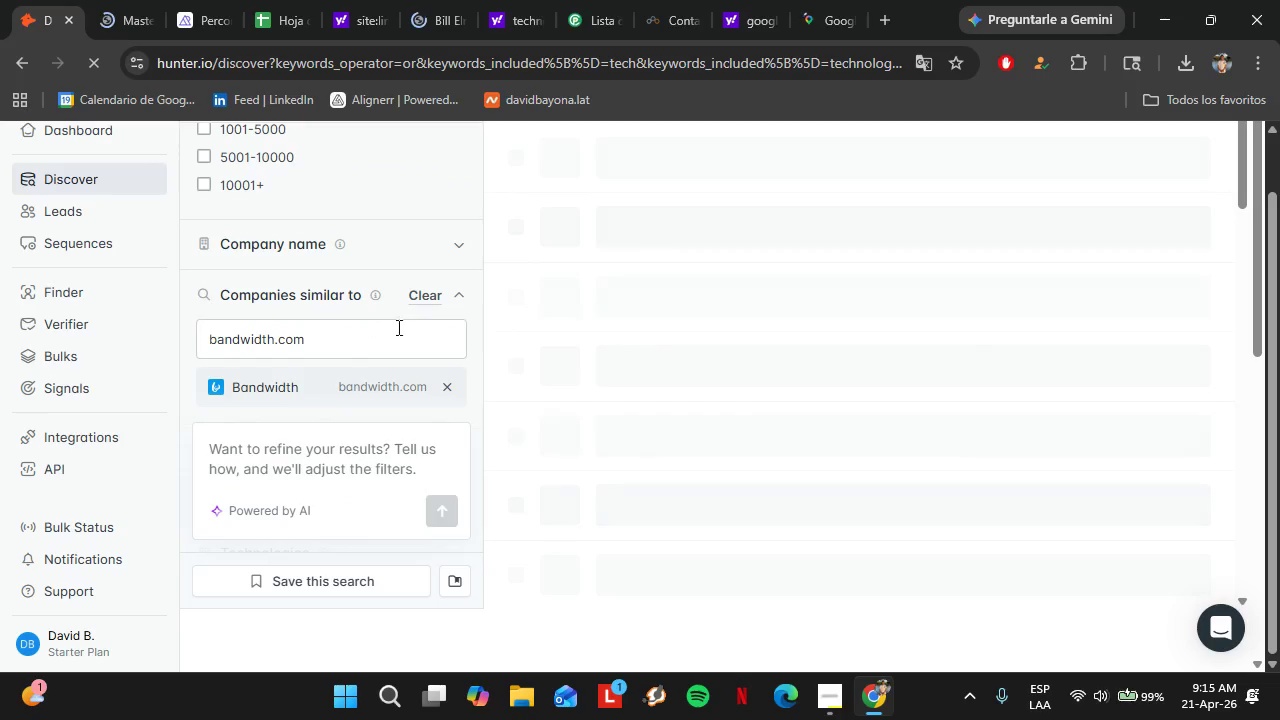 
left_click([370, 327])
 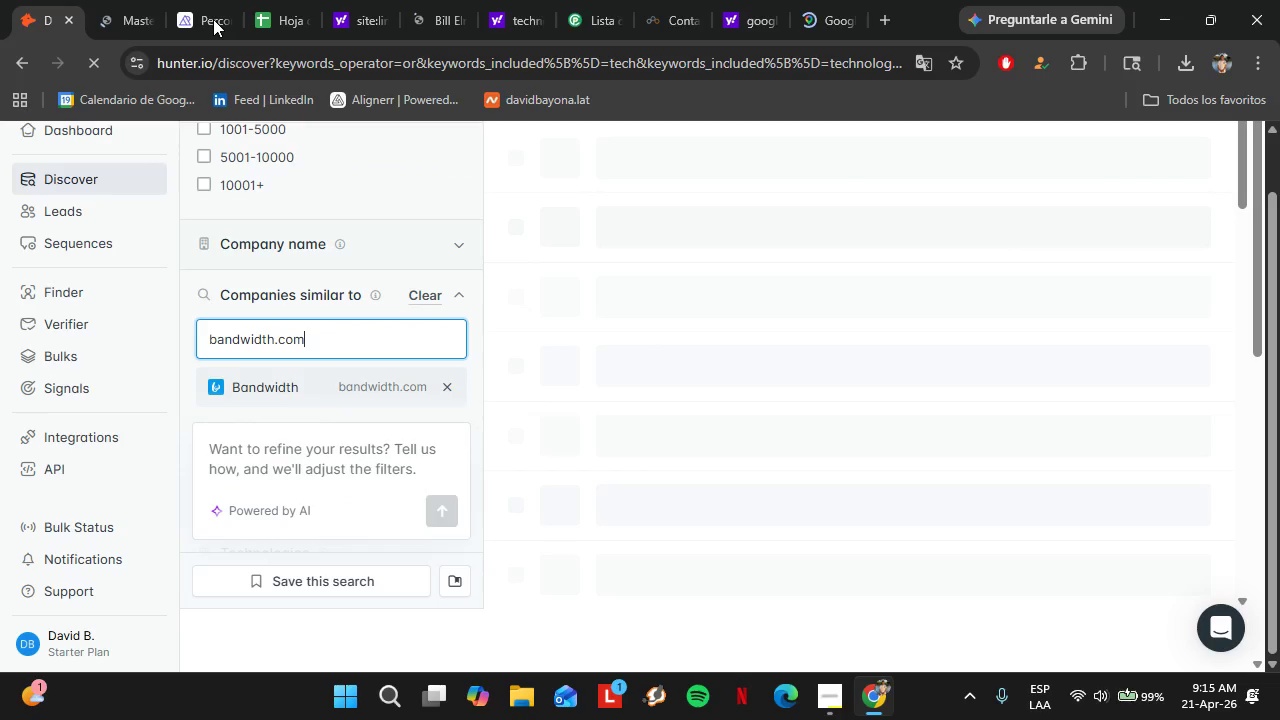 
left_click([191, 3])
 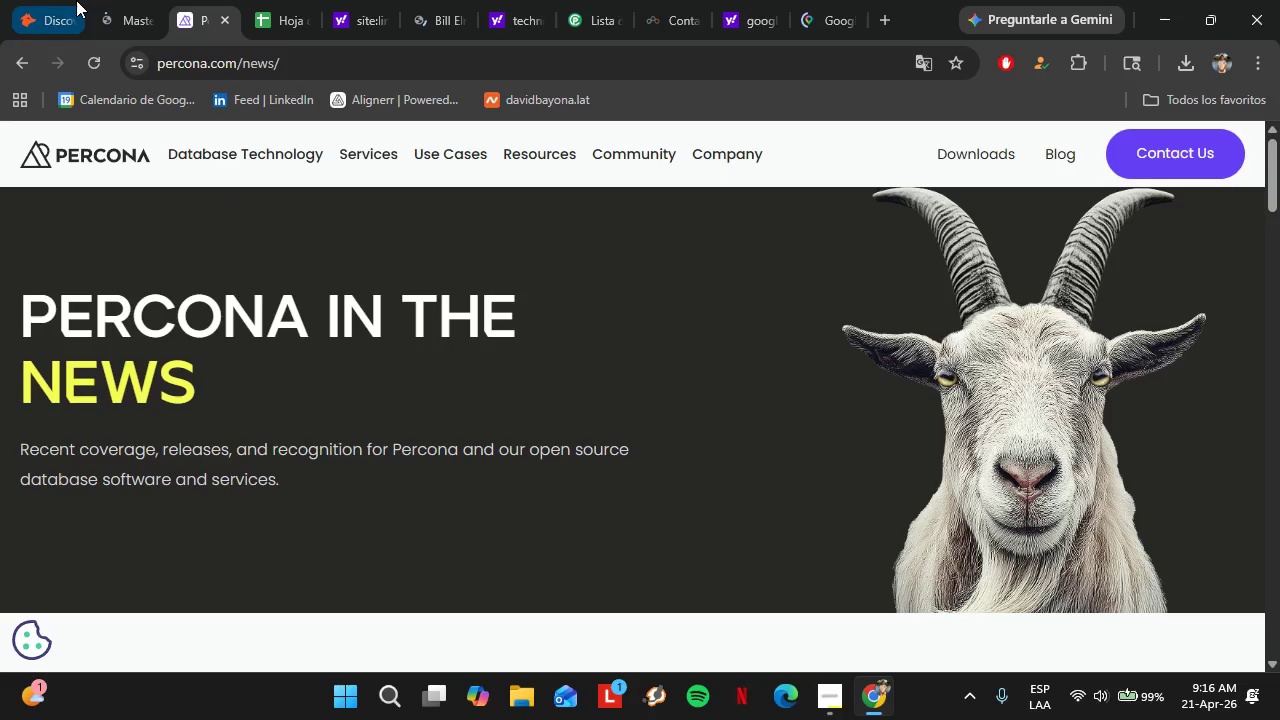 
left_click([130, 0])
 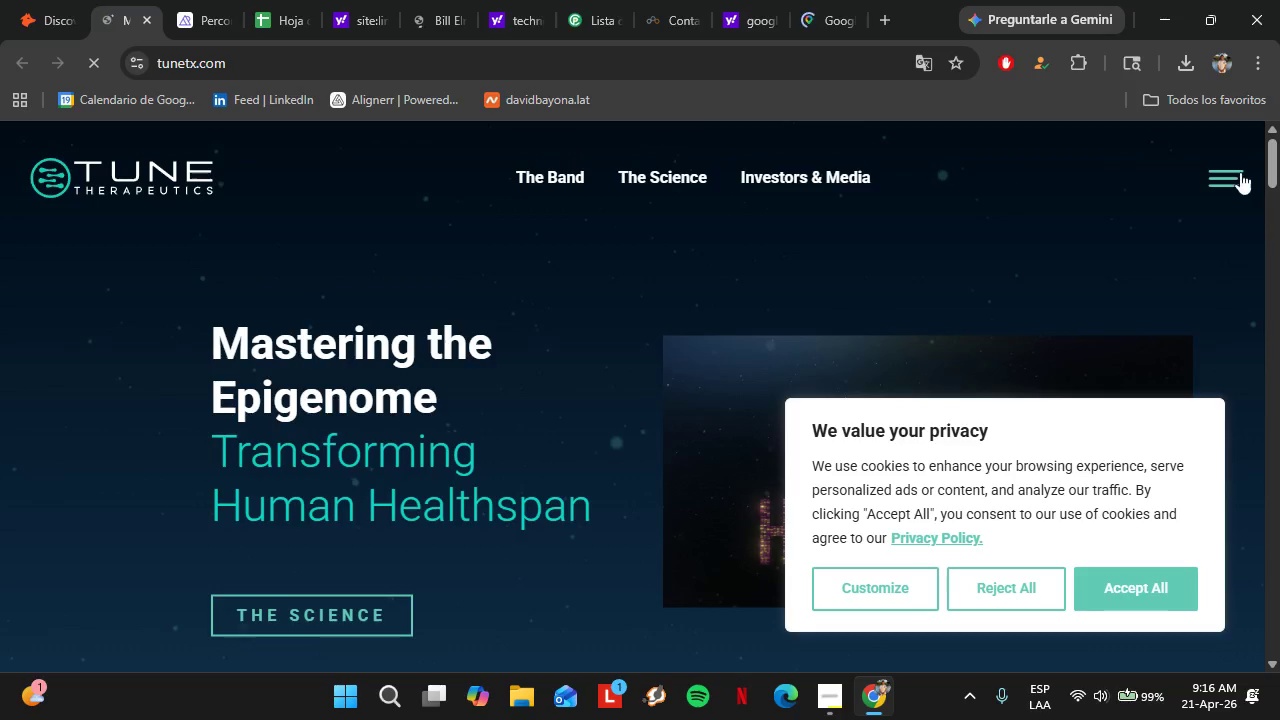 
left_click([1242, 178])
 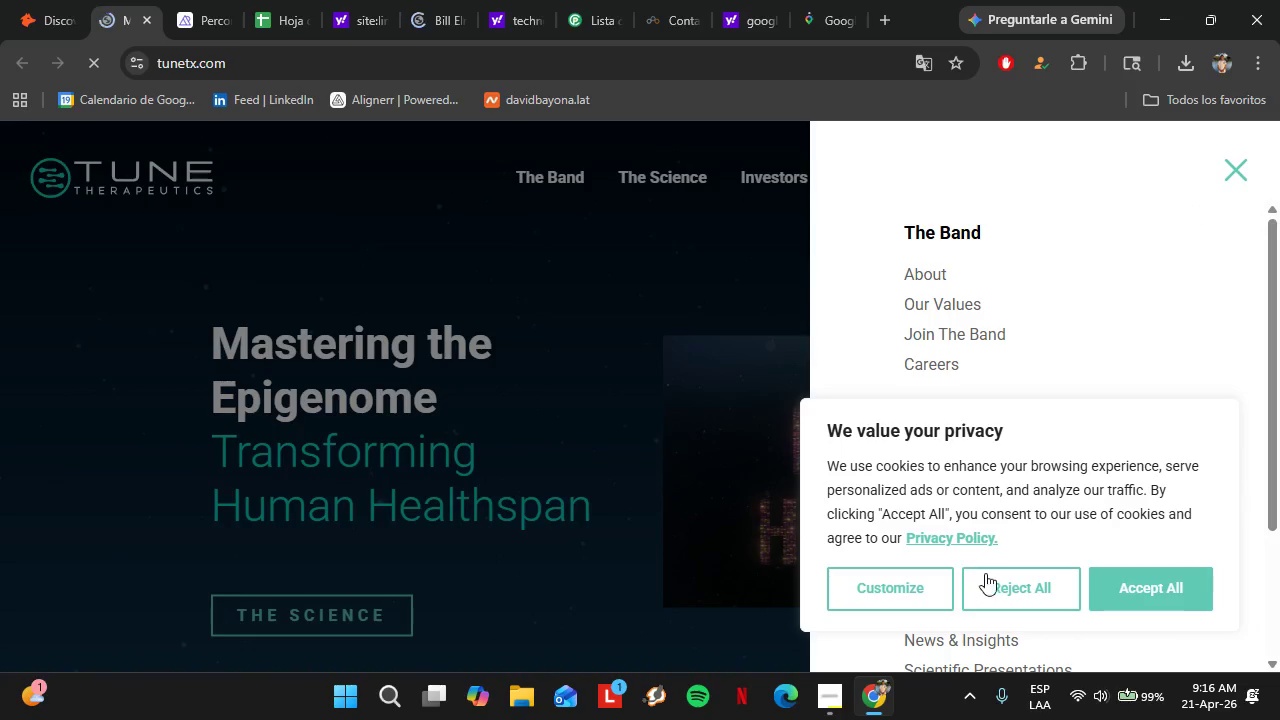 
left_click([990, 574])
 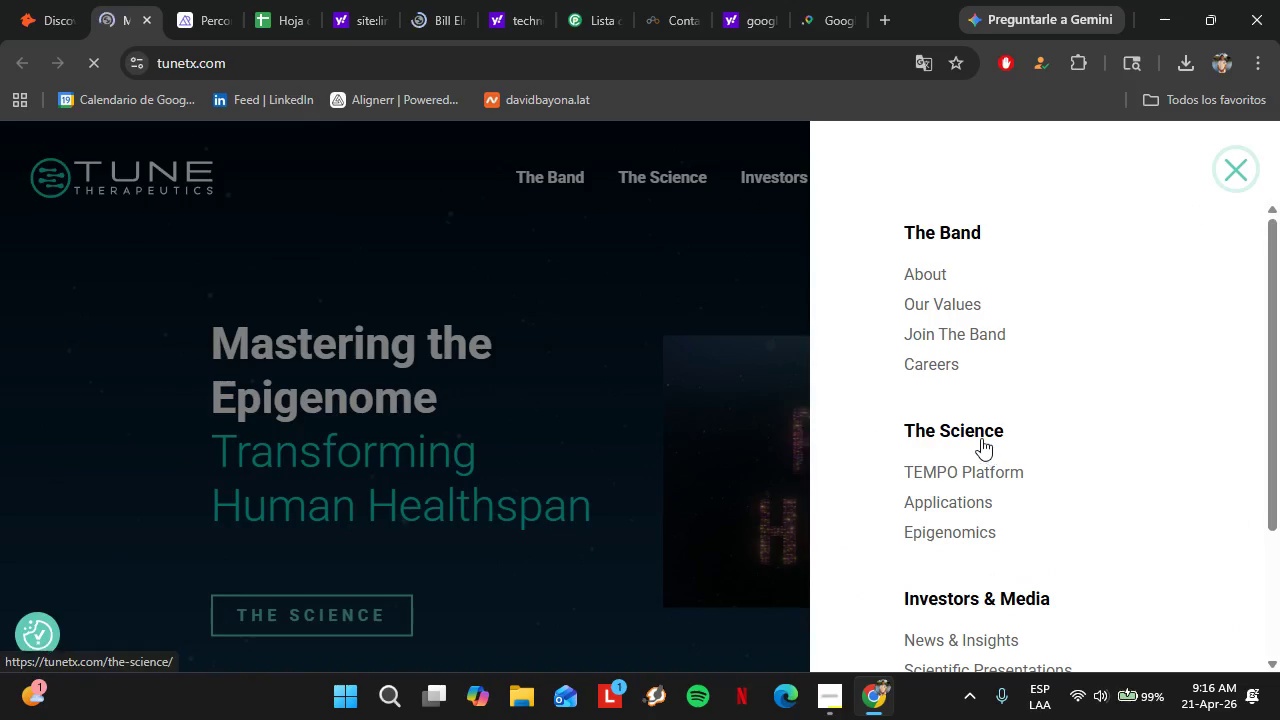 
scroll: coordinate [981, 437], scroll_direction: down, amount: 3.0
 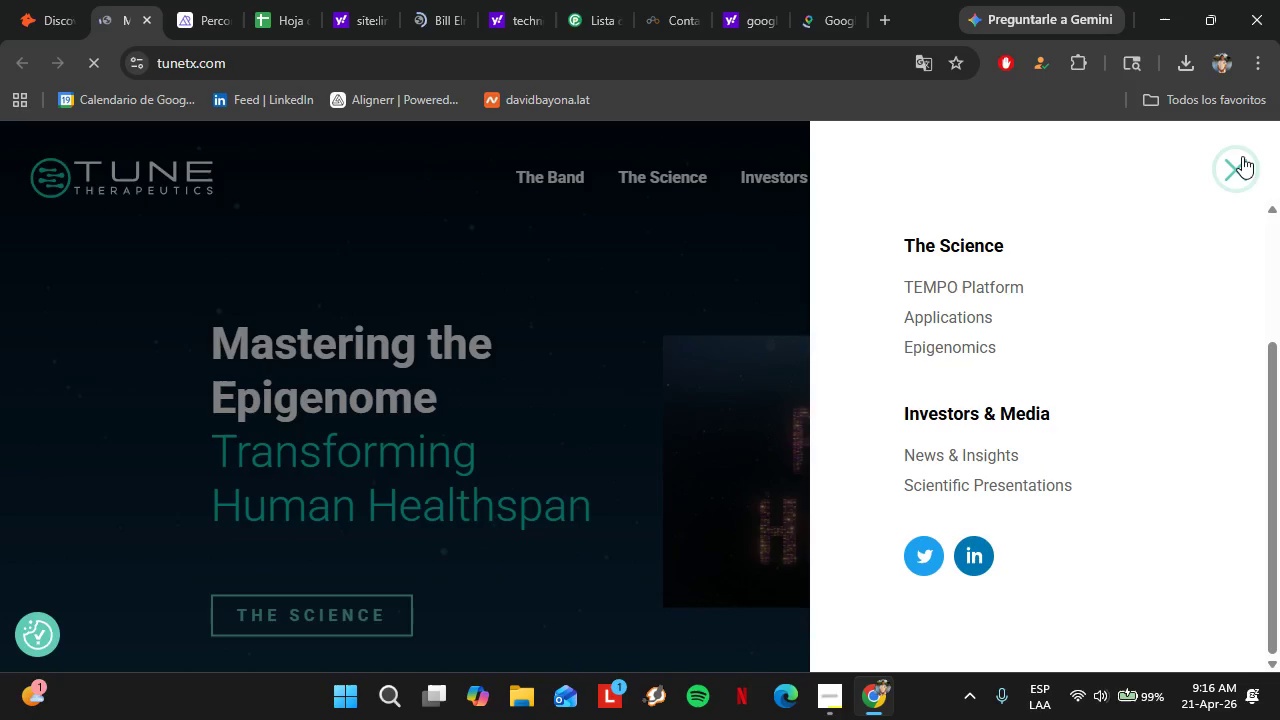 
left_click([1242, 155])
 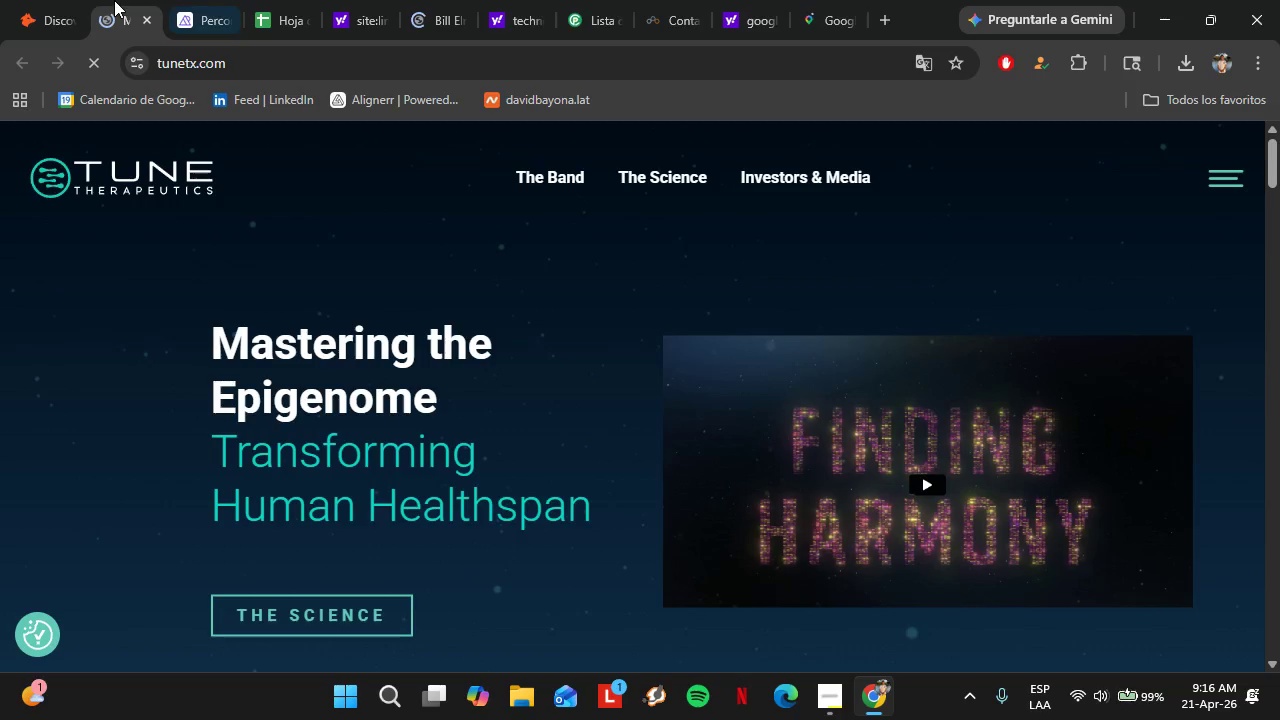 
left_click([49, 0])
 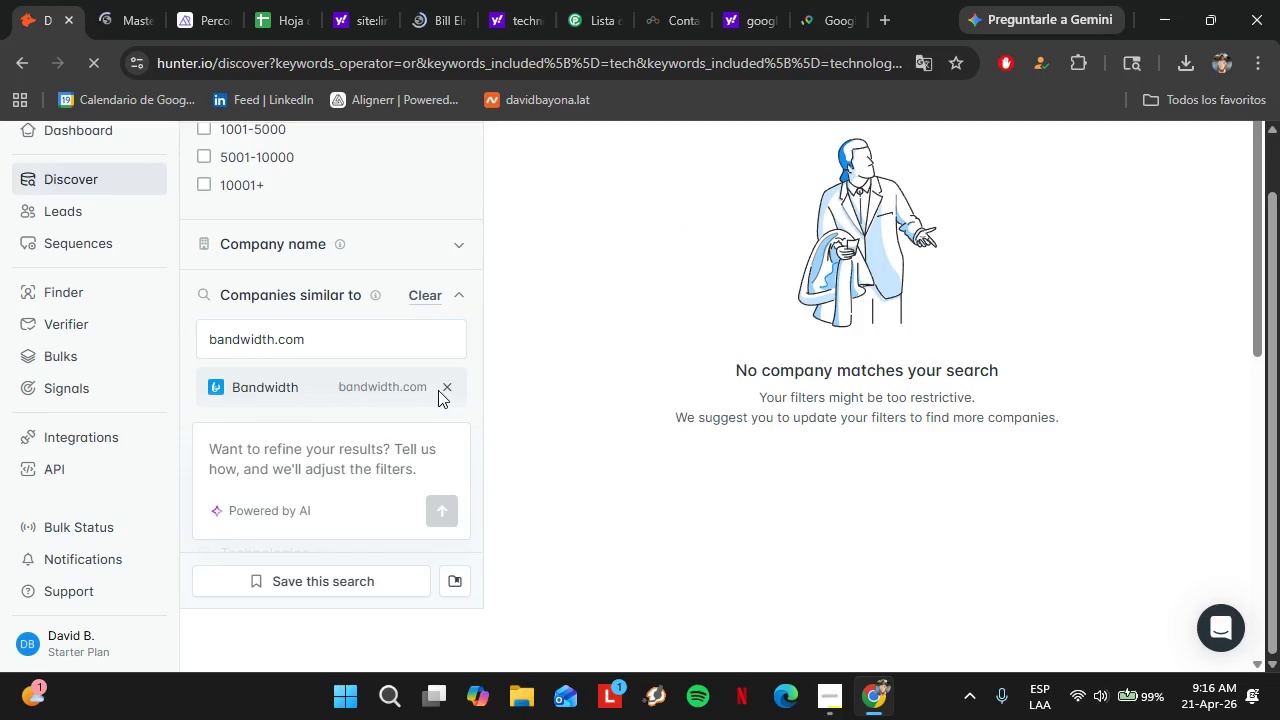 
left_click([431, 303])
 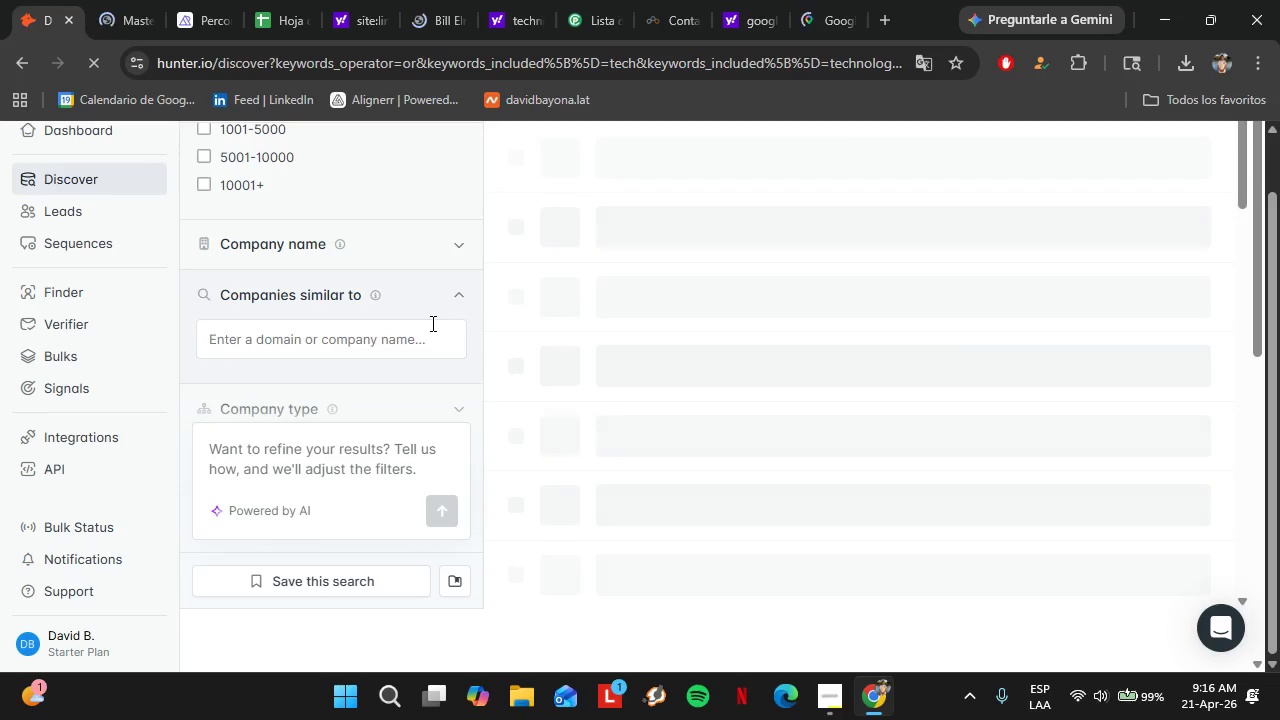 
scroll: coordinate [429, 329], scroll_direction: up, amount: 2.0
 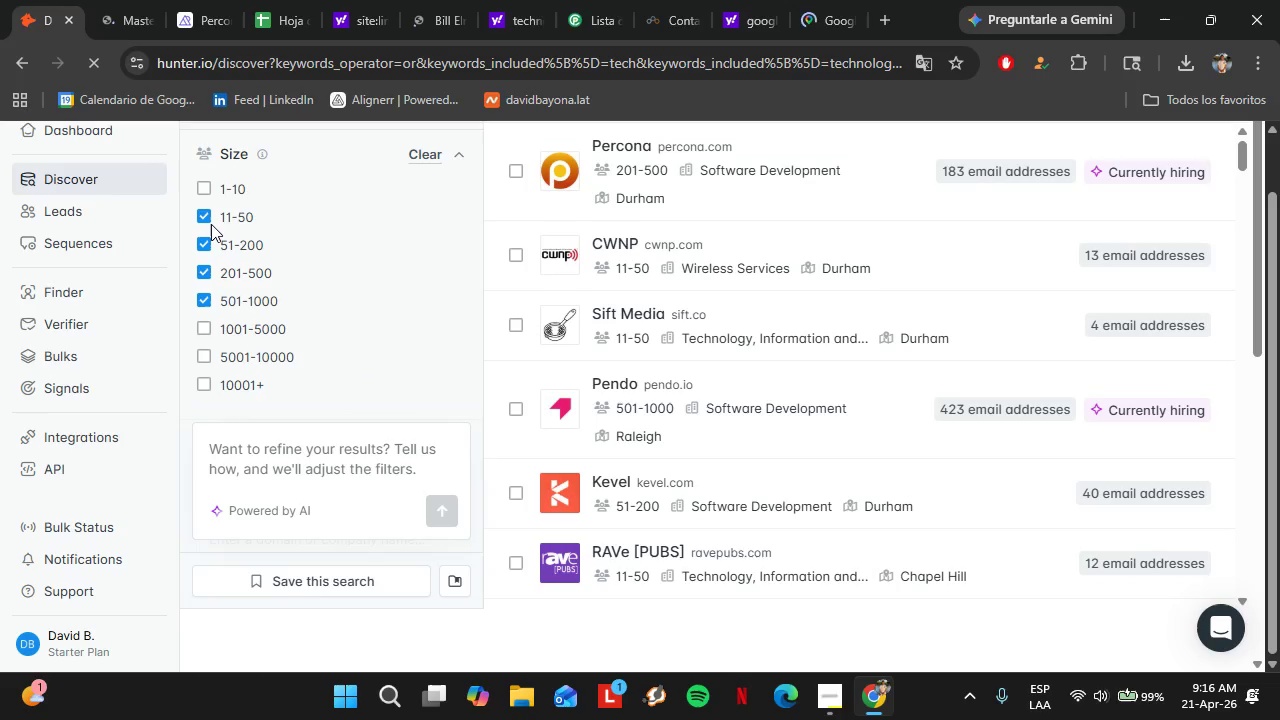 
left_click([208, 218])
 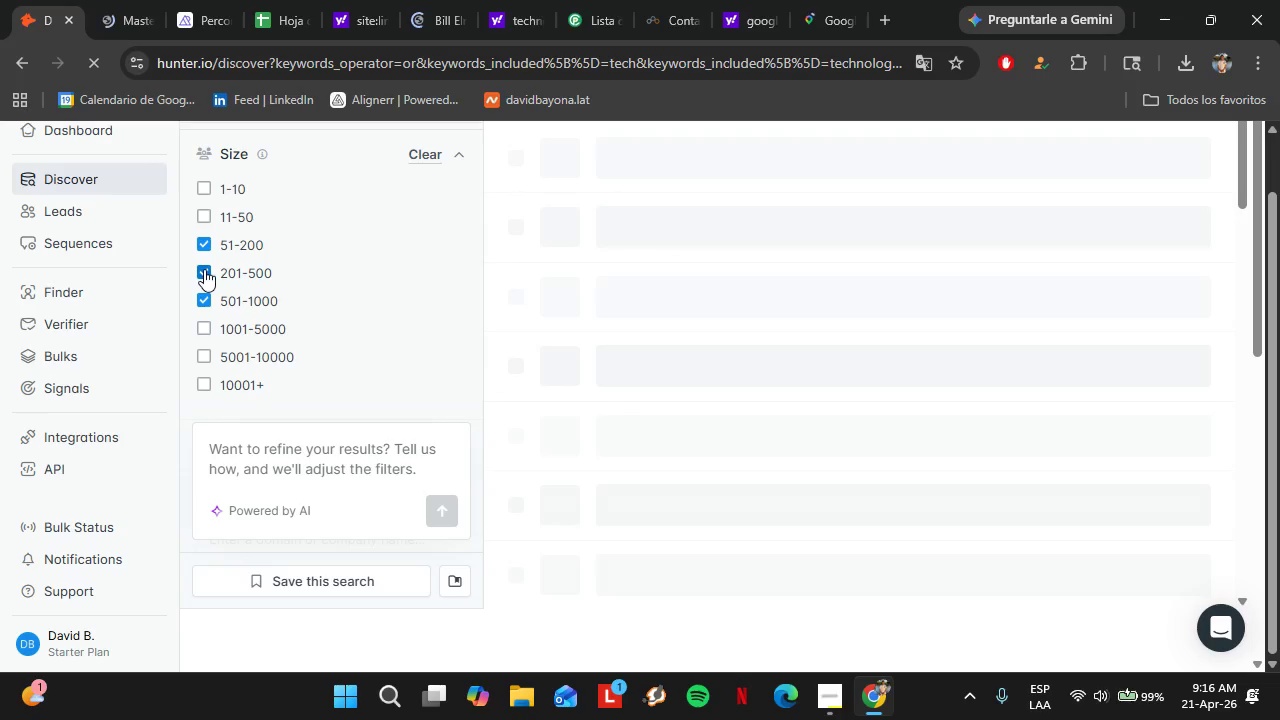 
left_click([204, 269])
 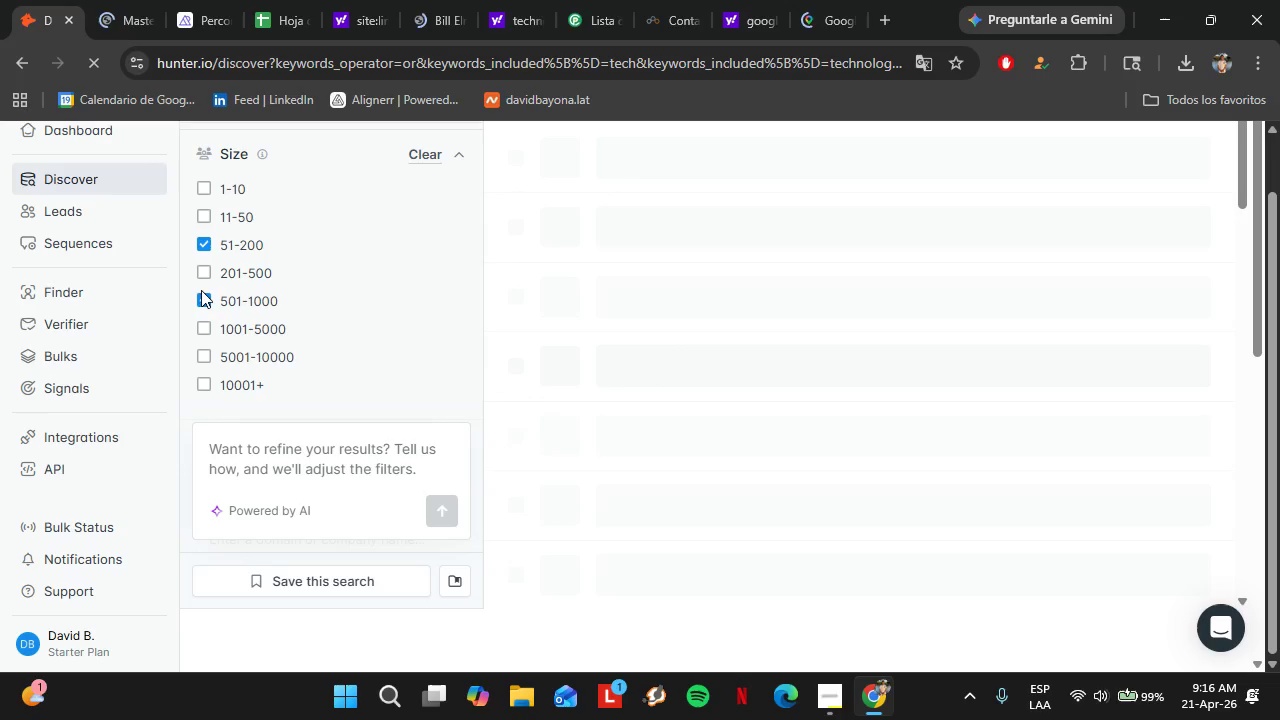 
left_click([201, 301])
 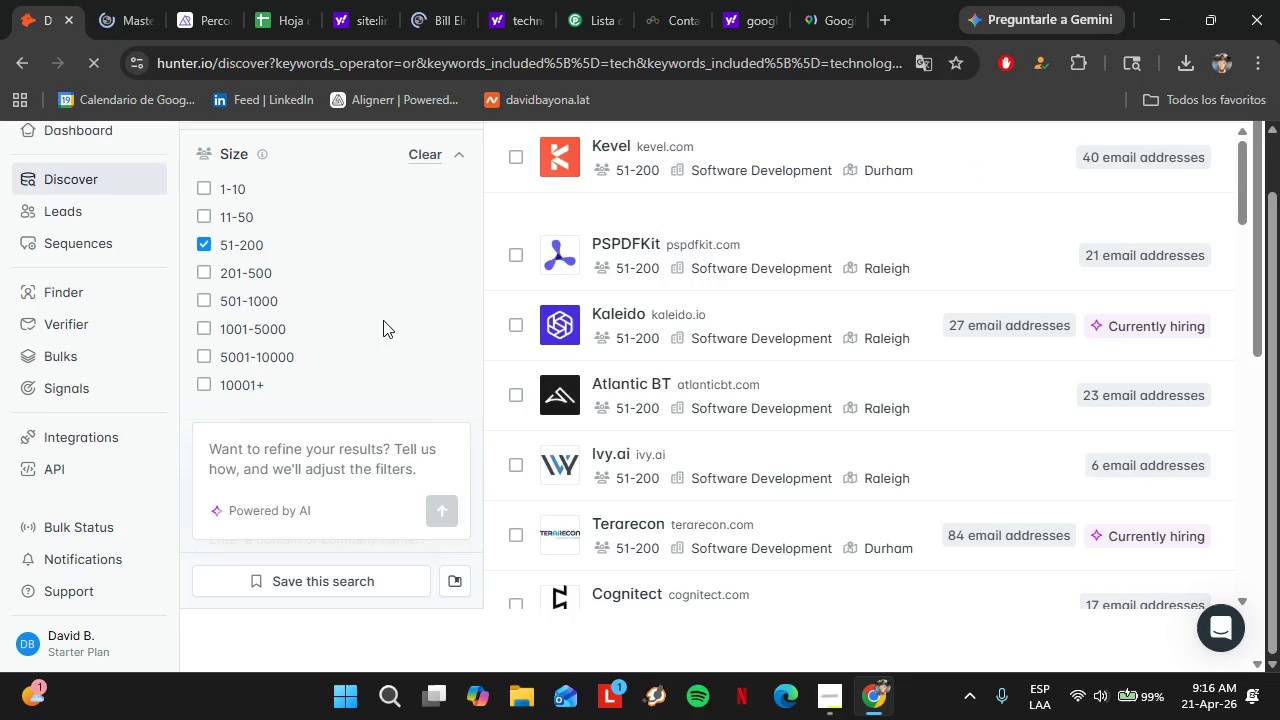 
scroll: coordinate [383, 319], scroll_direction: up, amount: 3.0
 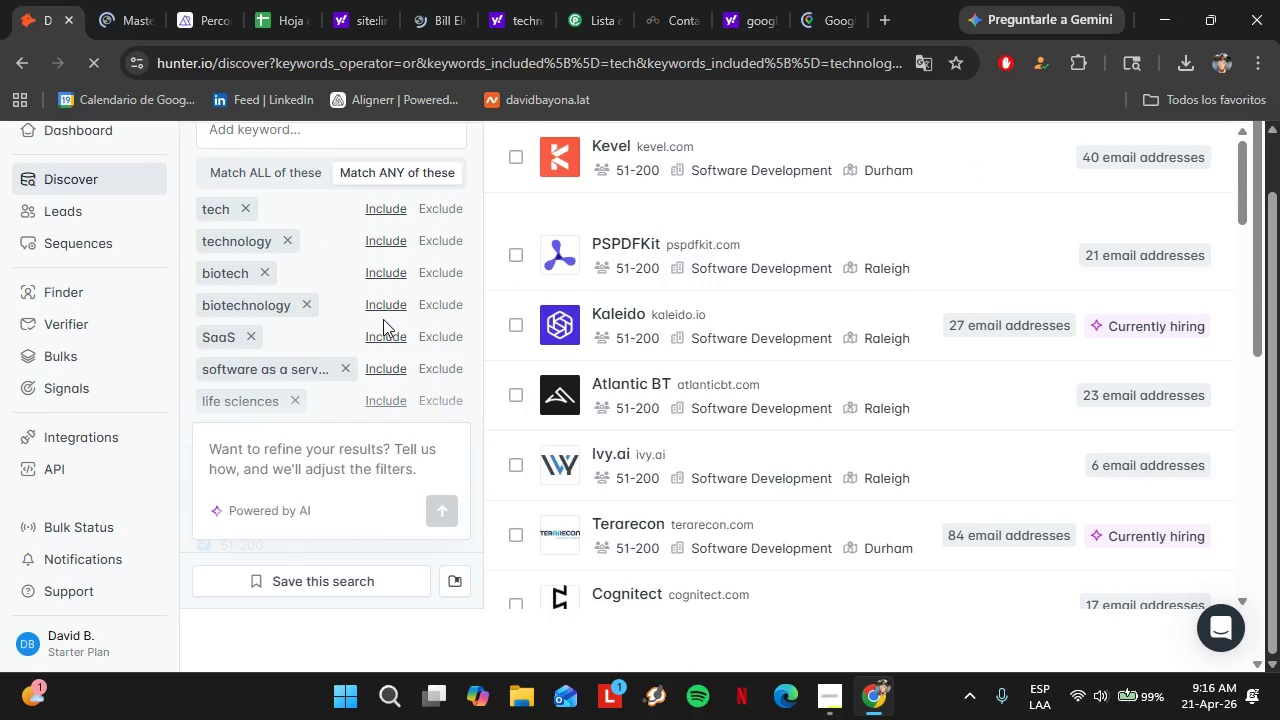 
scroll: coordinate [289, 308], scroll_direction: down, amount: 1.0
 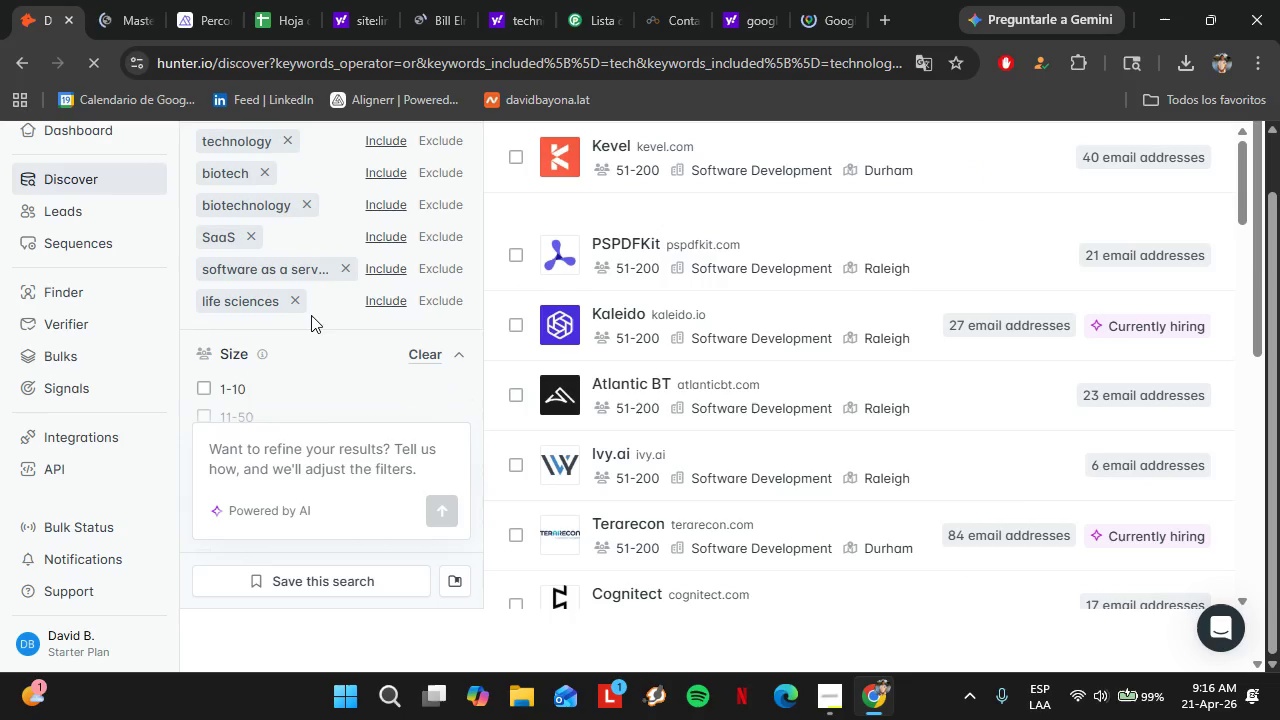 
scroll: coordinate [308, 332], scroll_direction: up, amount: 7.0
 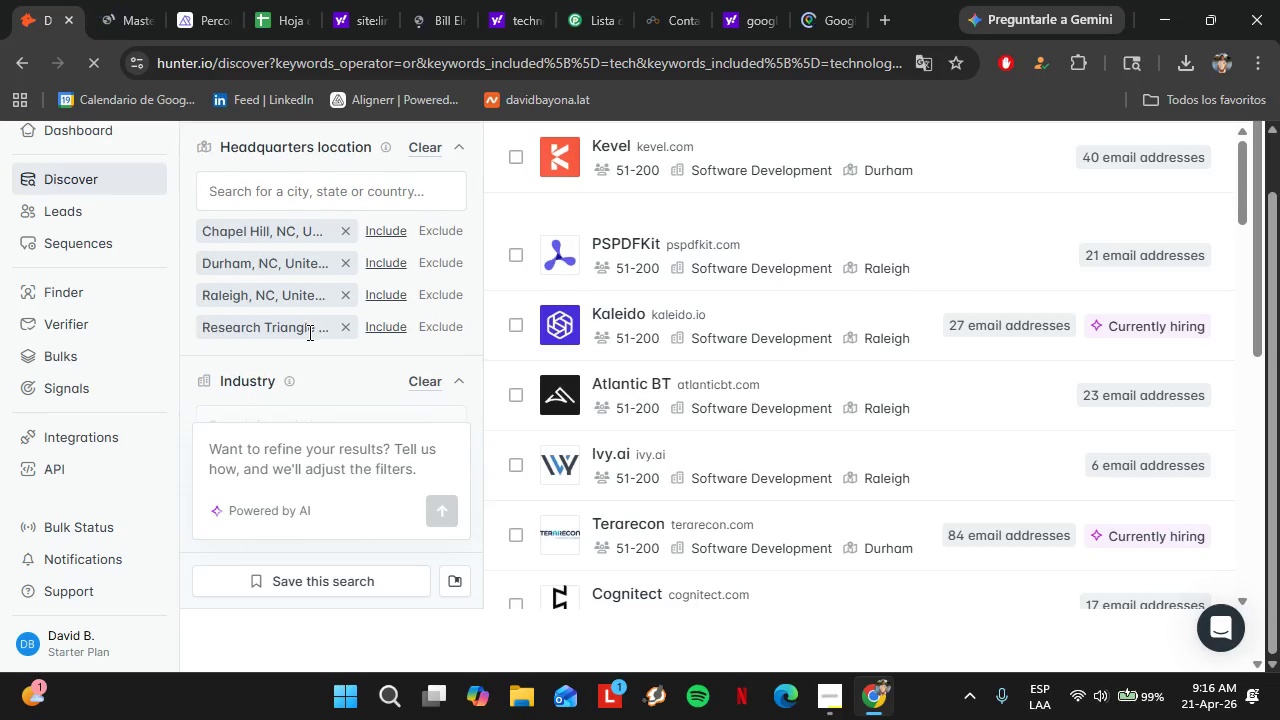 
scroll: coordinate [310, 335], scroll_direction: down, amount: 7.0
 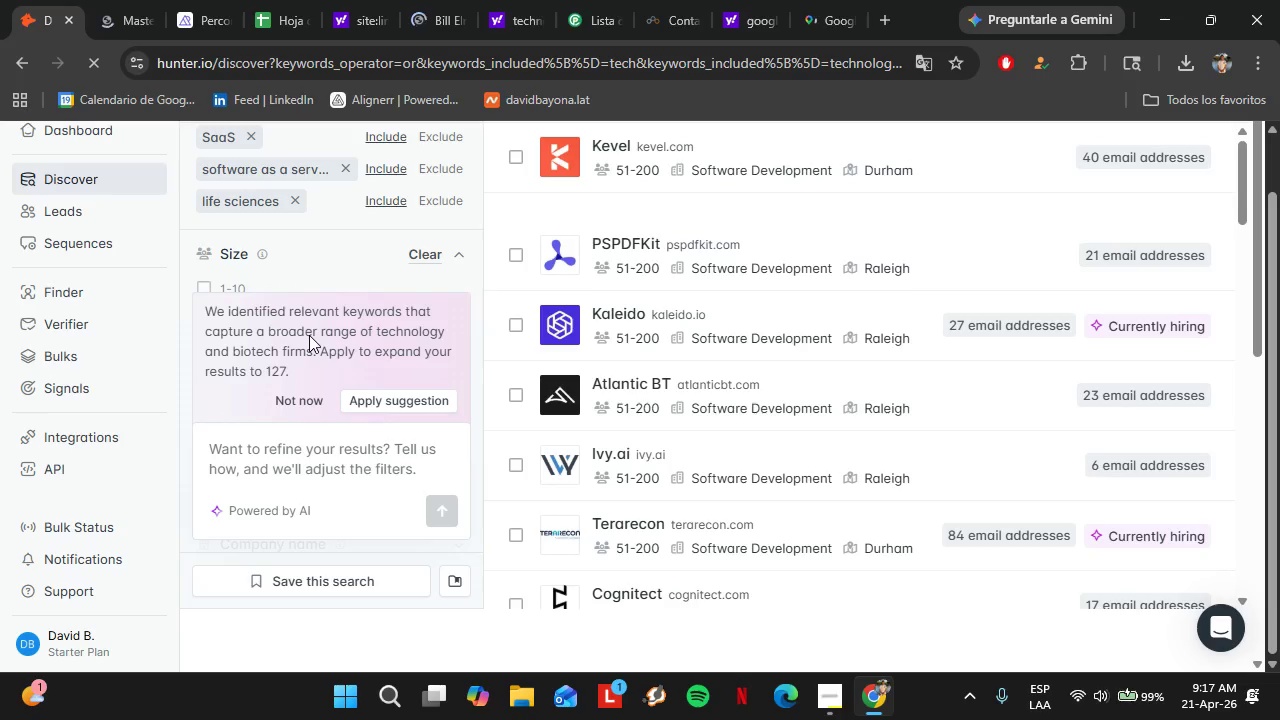 
wait(31.71)
 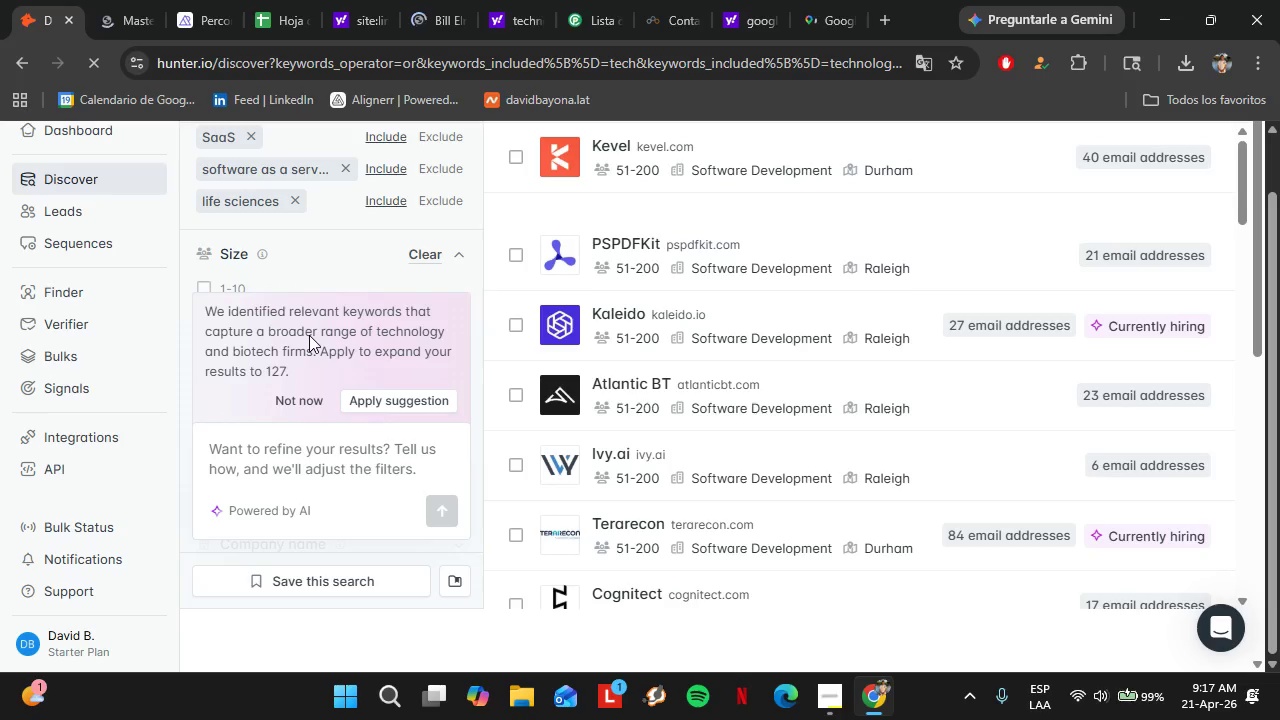 
left_click([71, 284])
 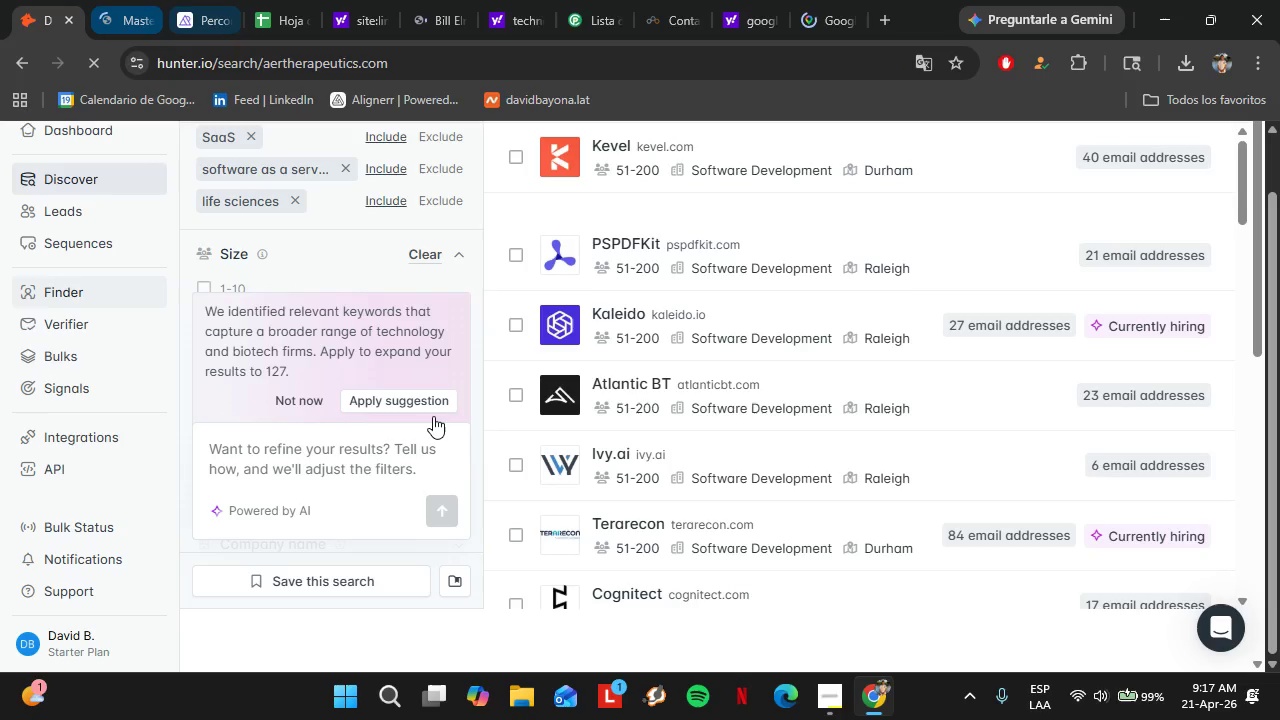 
left_click([147, 4])
 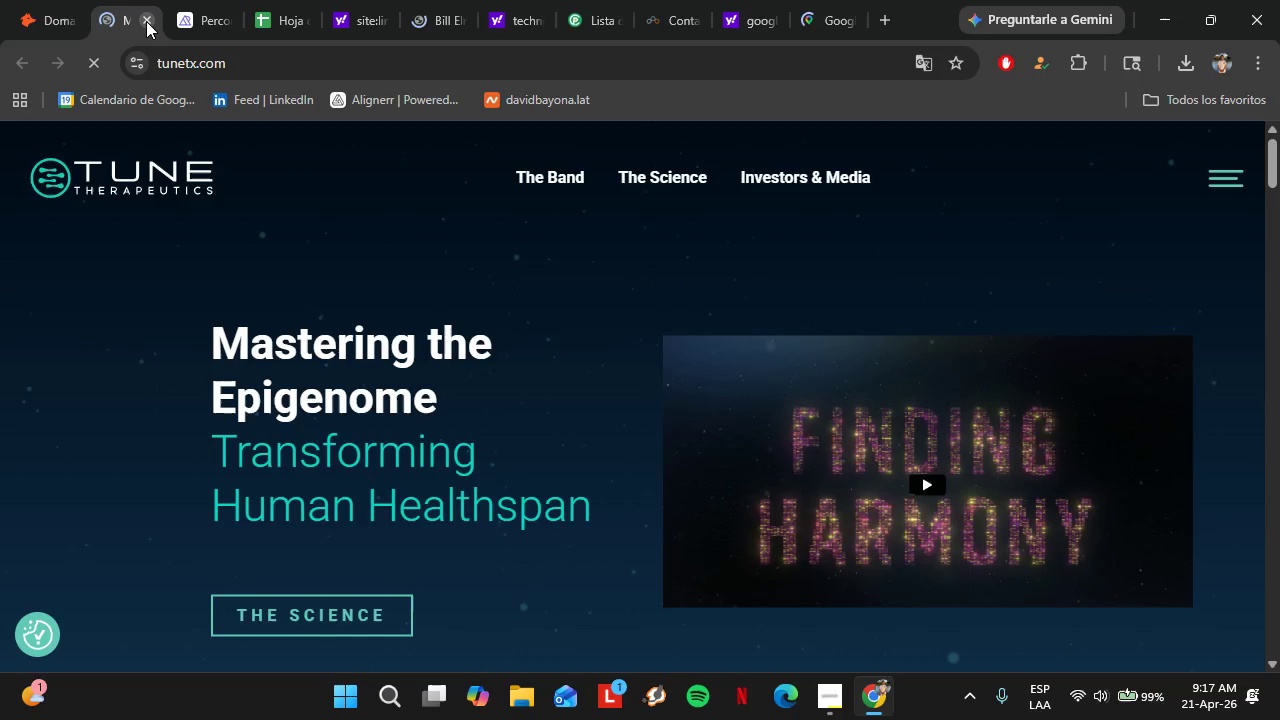 
left_click([146, 19])
 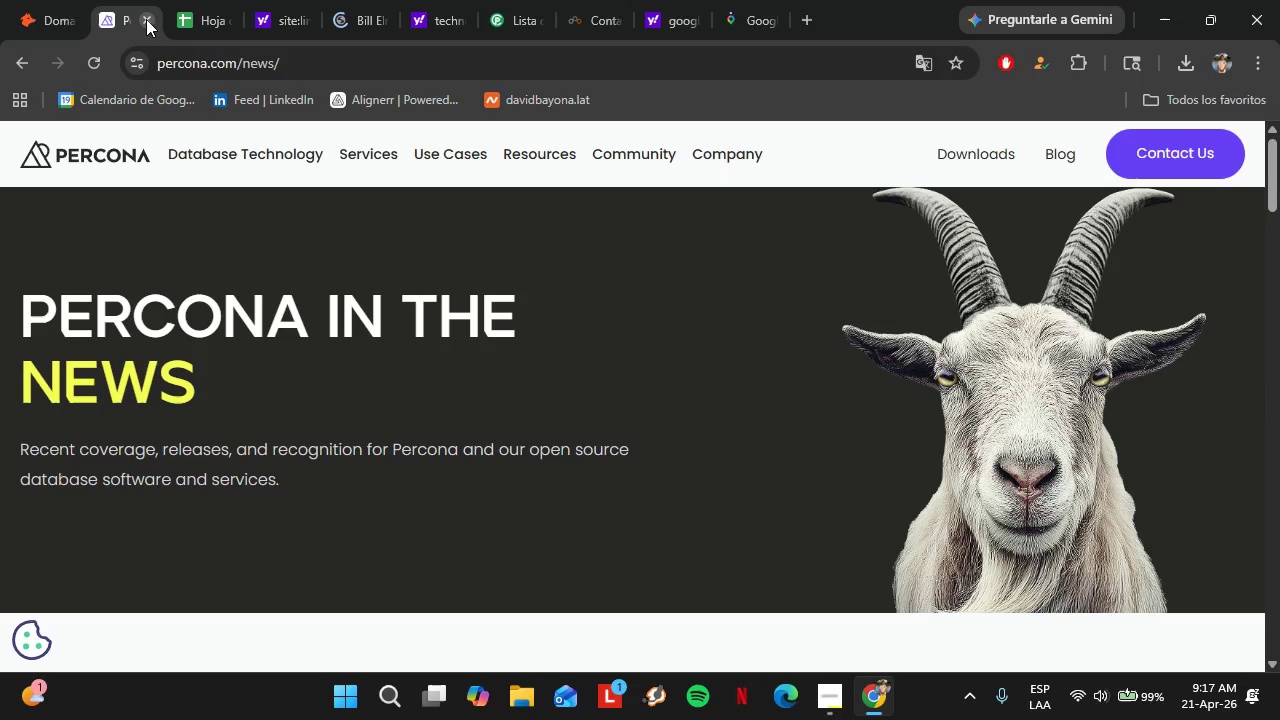 
left_click([146, 19])
 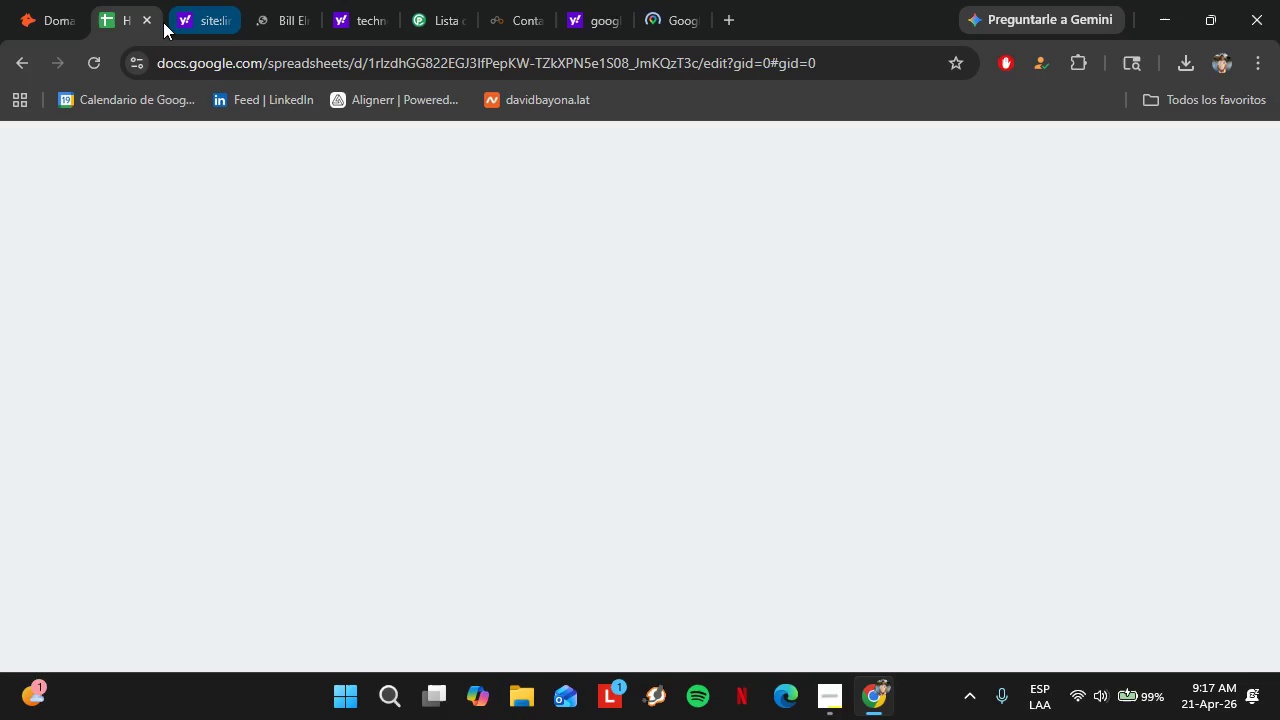 
left_click([200, 23])
 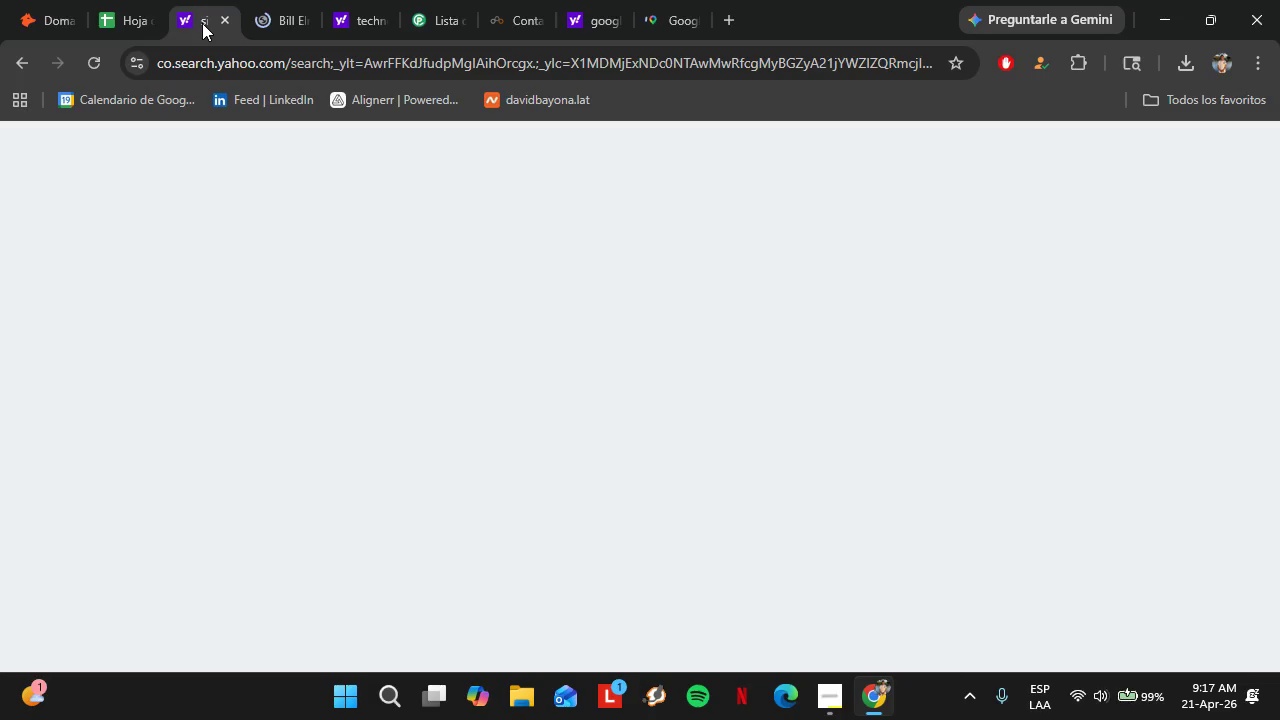 
left_click([271, 22])
 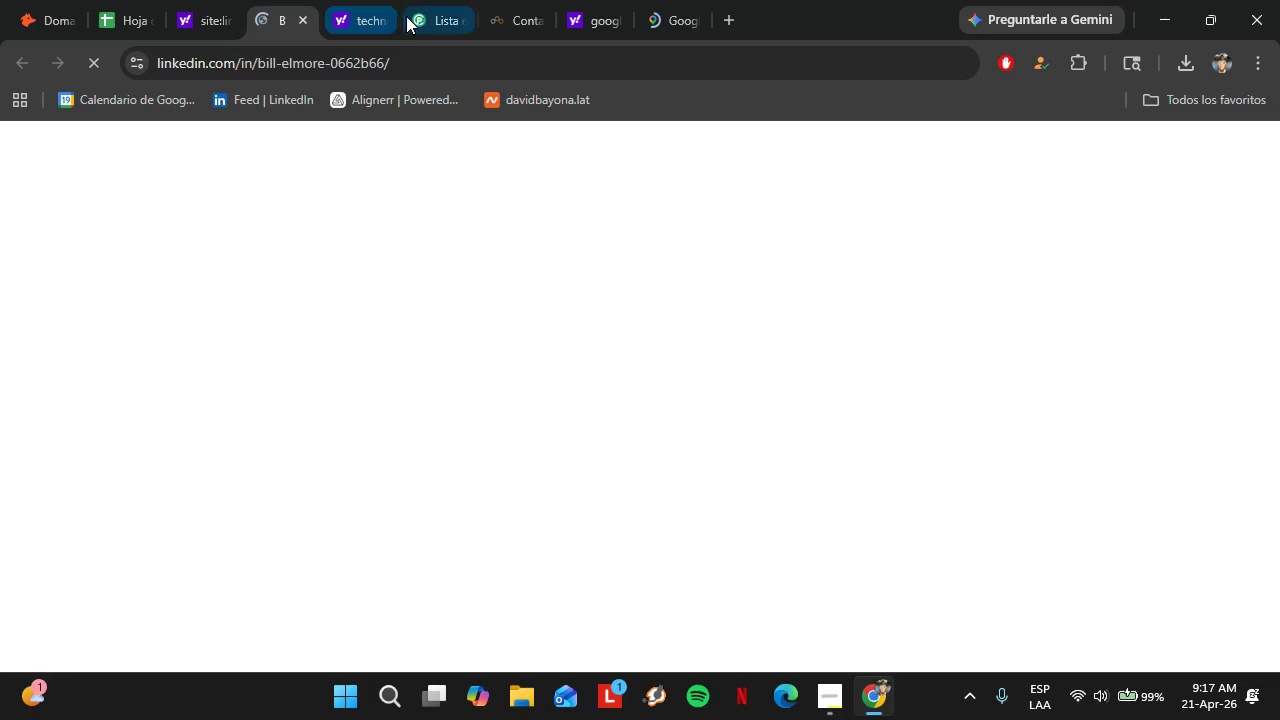 
left_click([418, 20])
 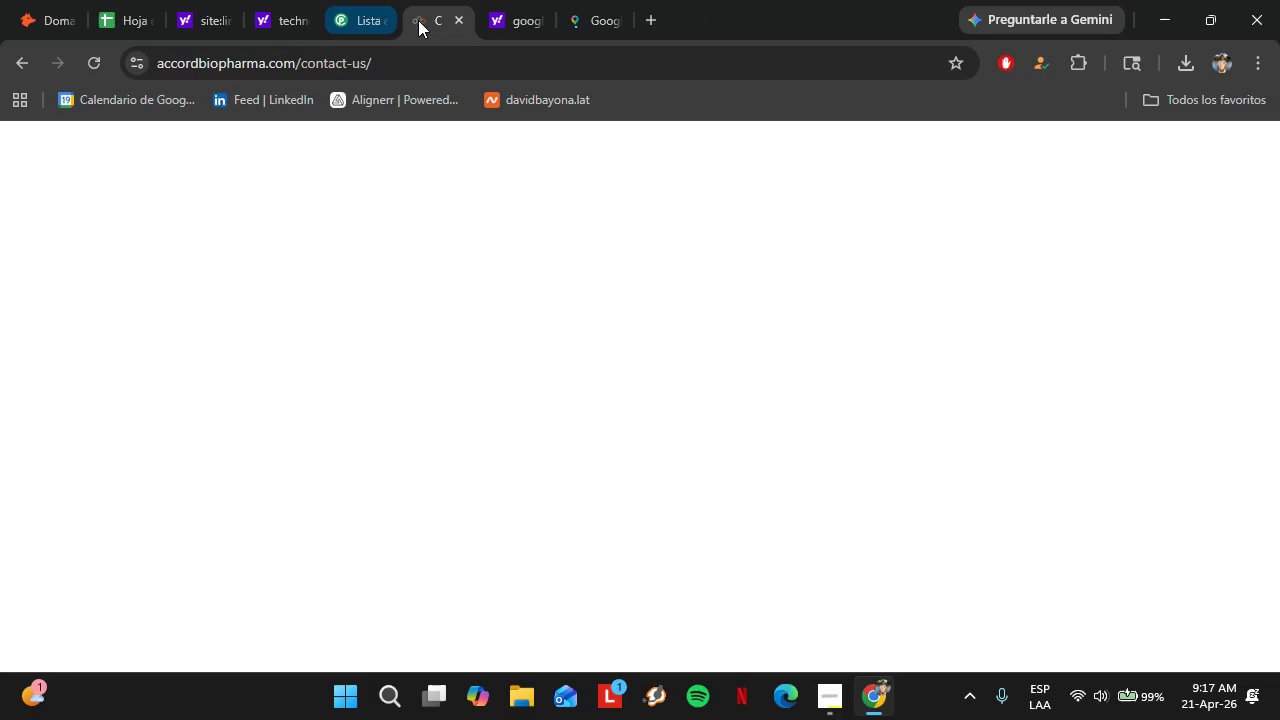 
left_click([359, 14])
 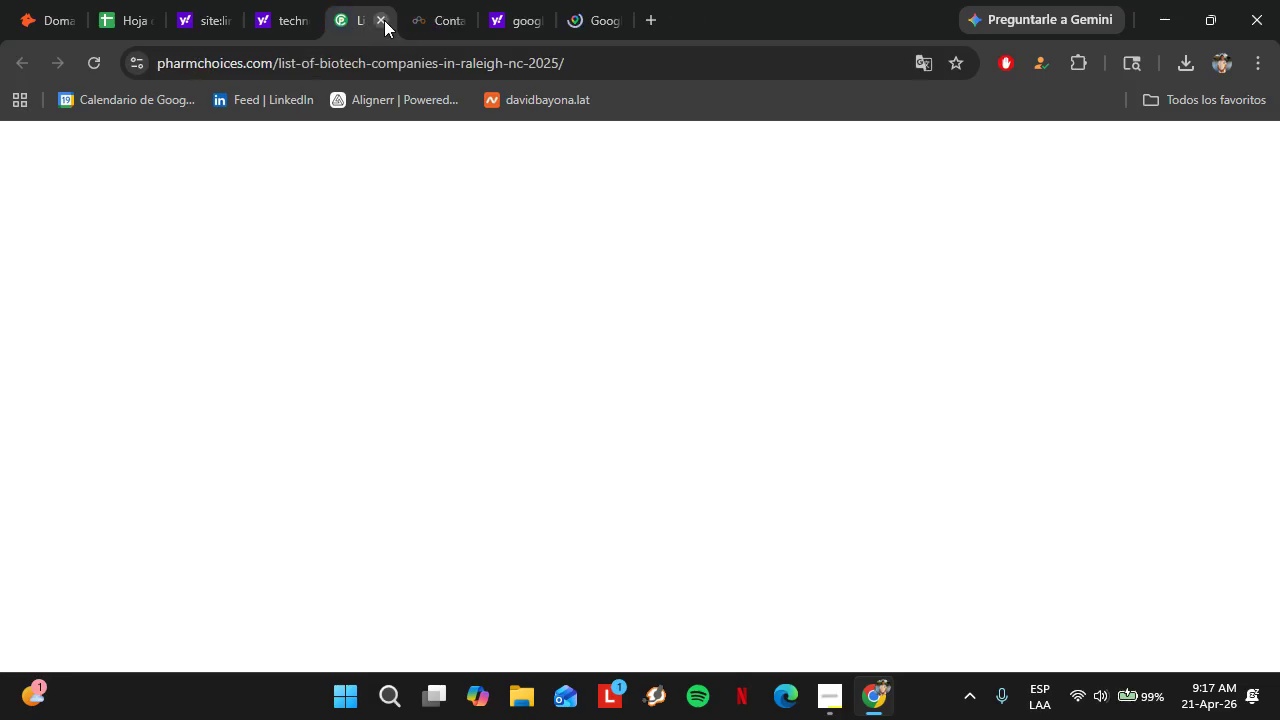 
mouse_move([397, 27])
 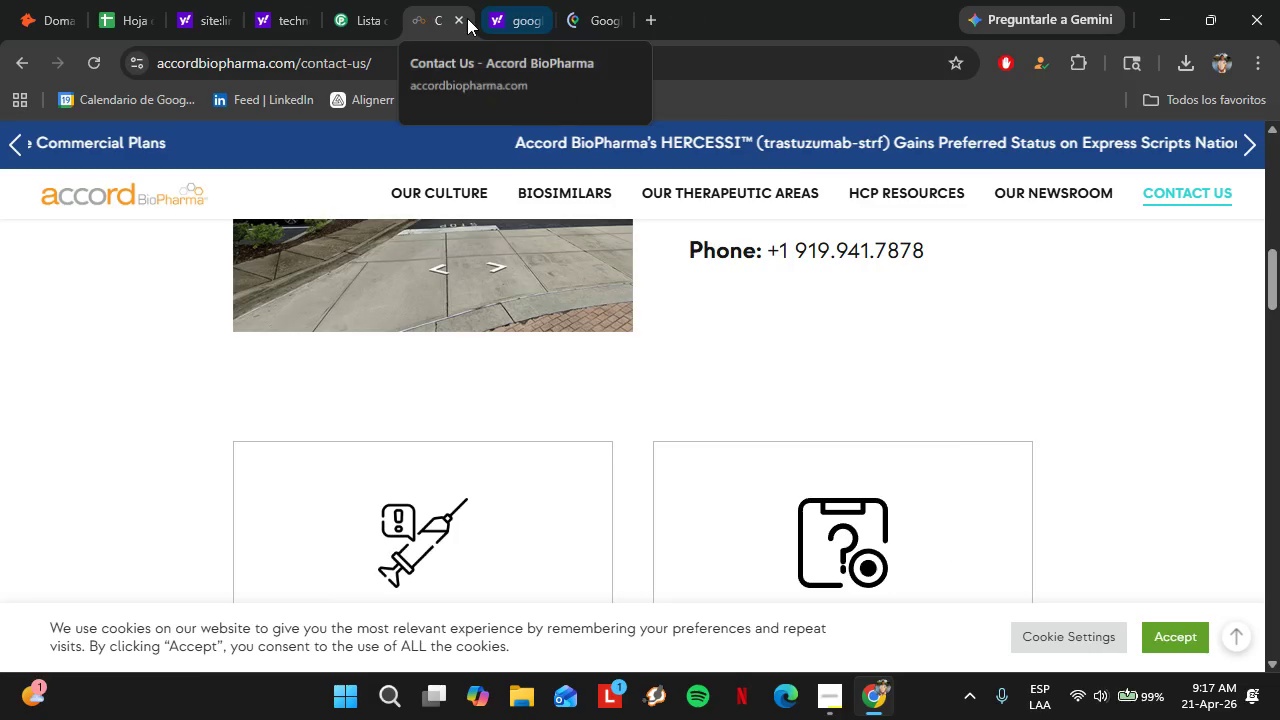 
left_click([460, 18])
 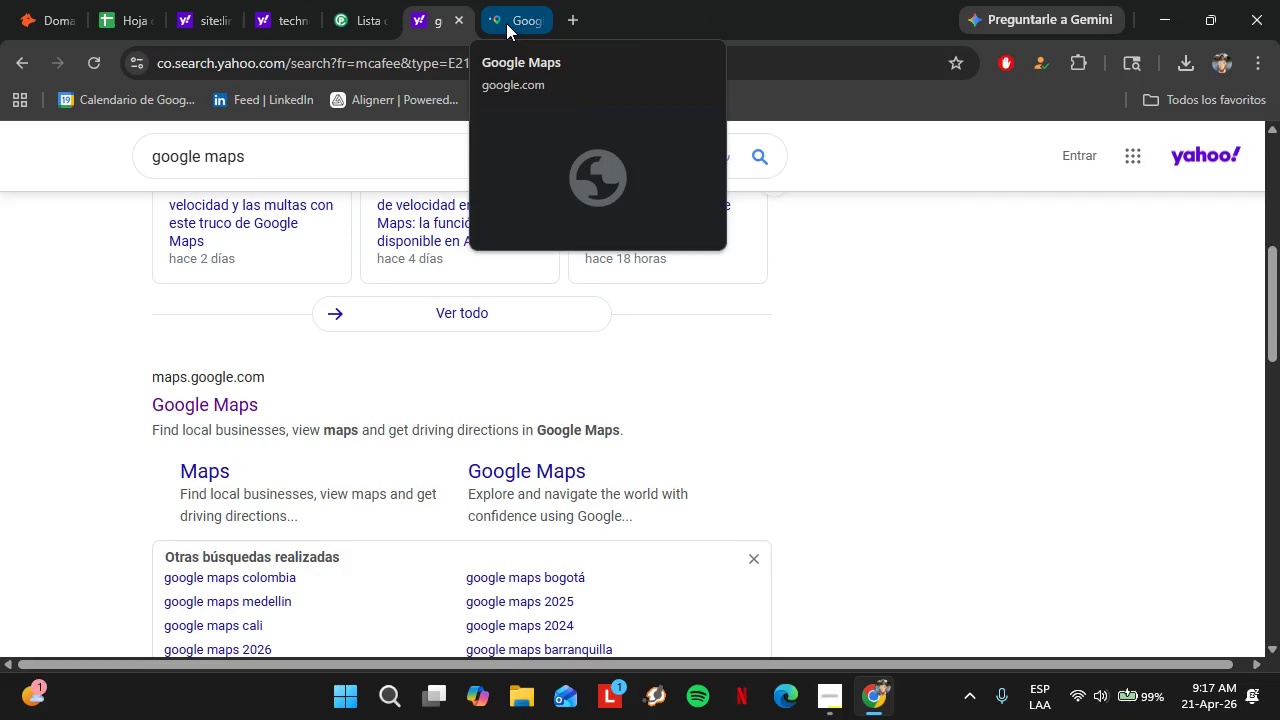 
left_click([506, 23])
 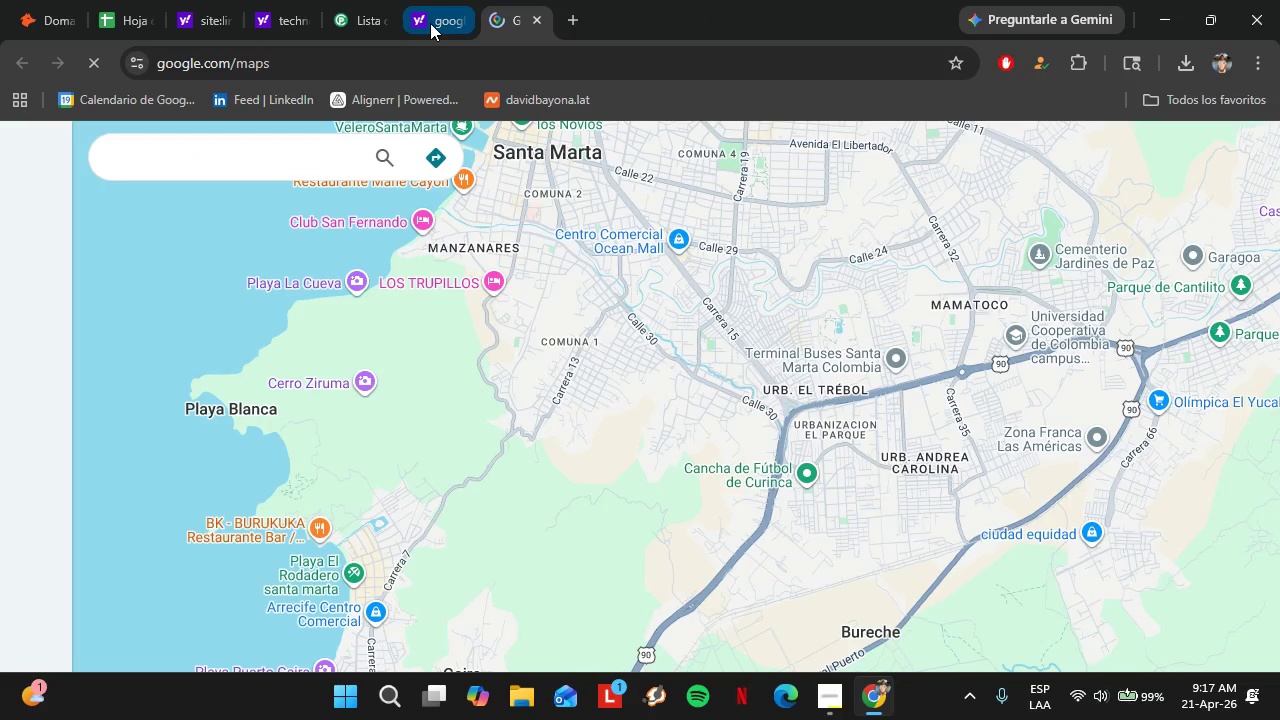 
left_click([55, 1])
 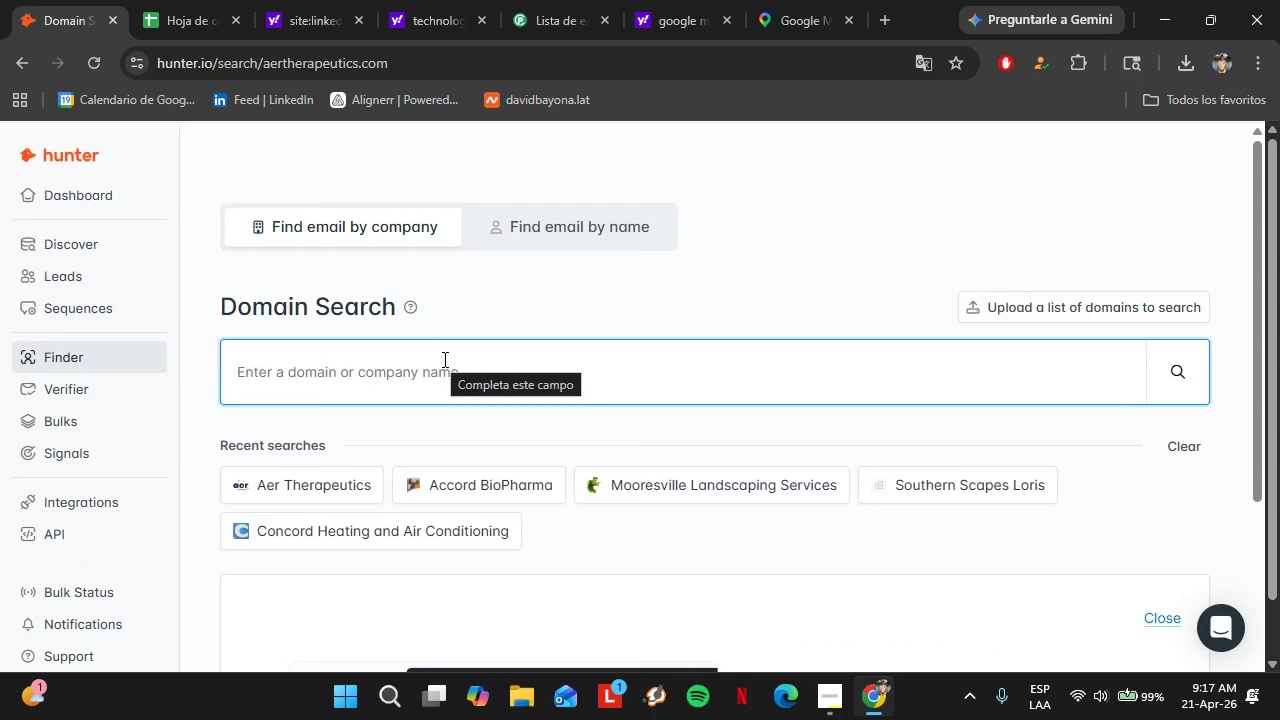 
wait(9.25)
 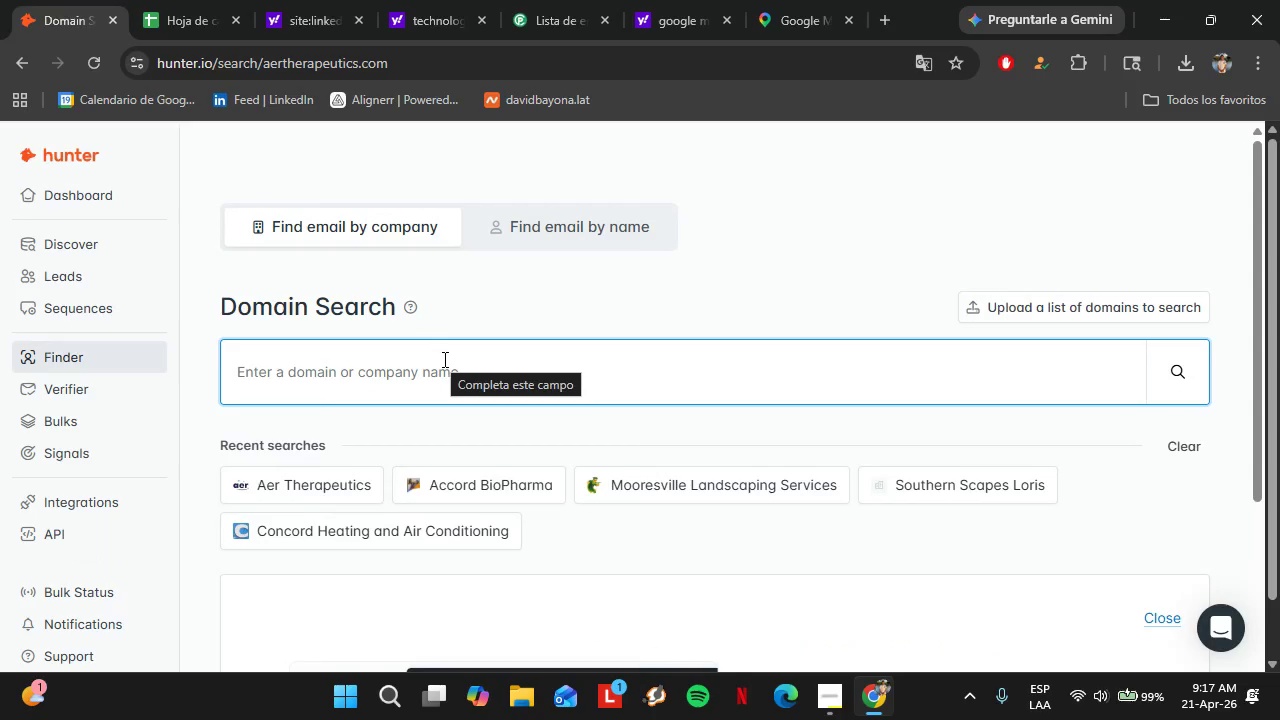 
type(argosthe)
 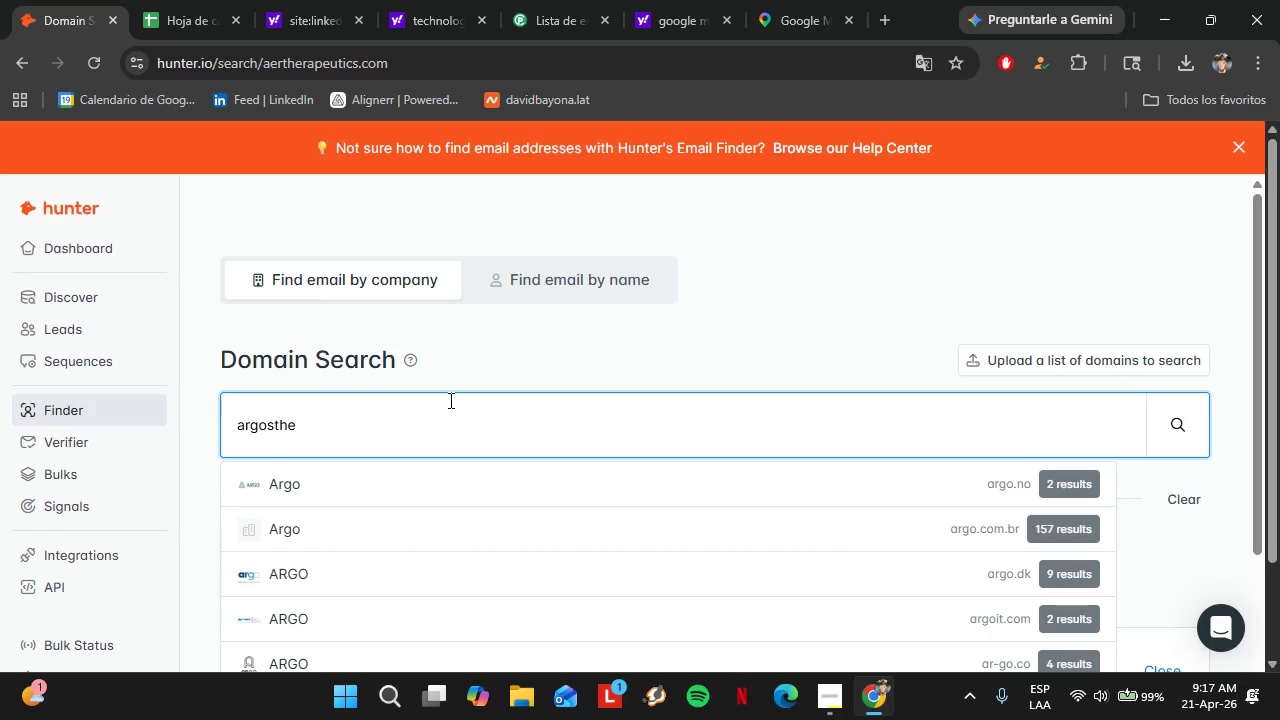 
key(Backspace)
key(Backspace)
key(Backspace)
type(rh)
 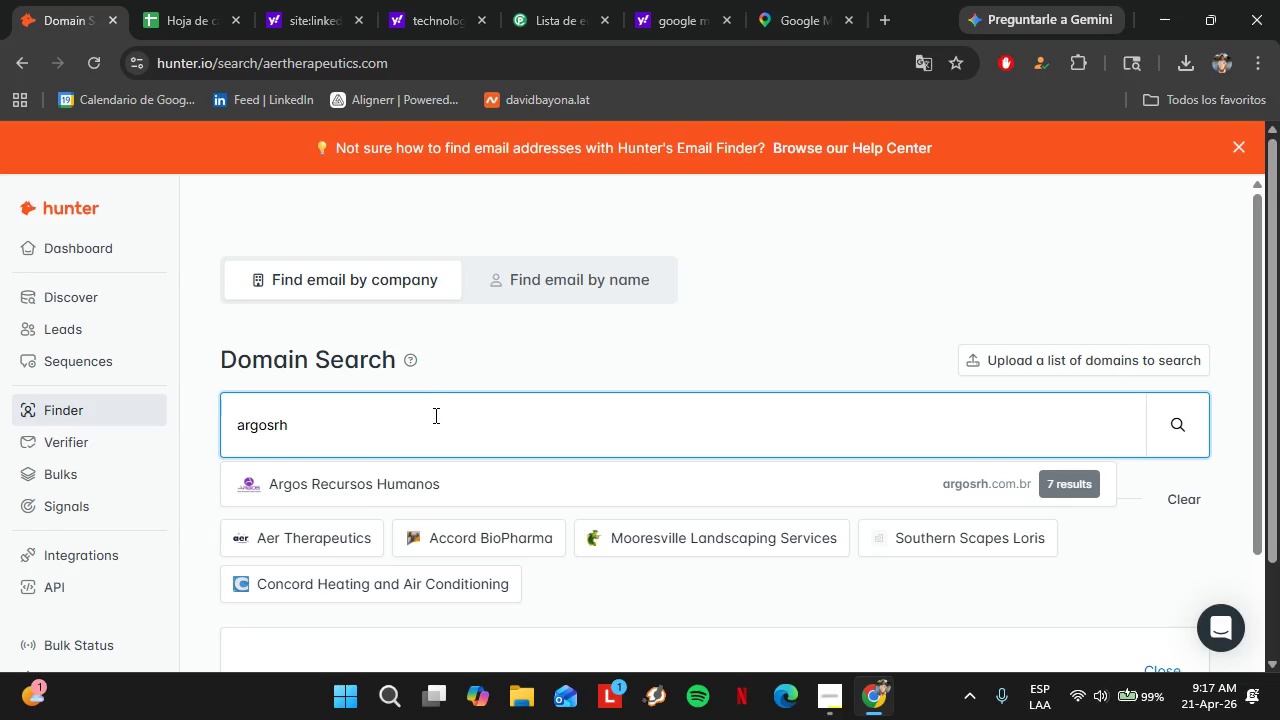 
key(Backspace)
key(Backspace)
type(th)
 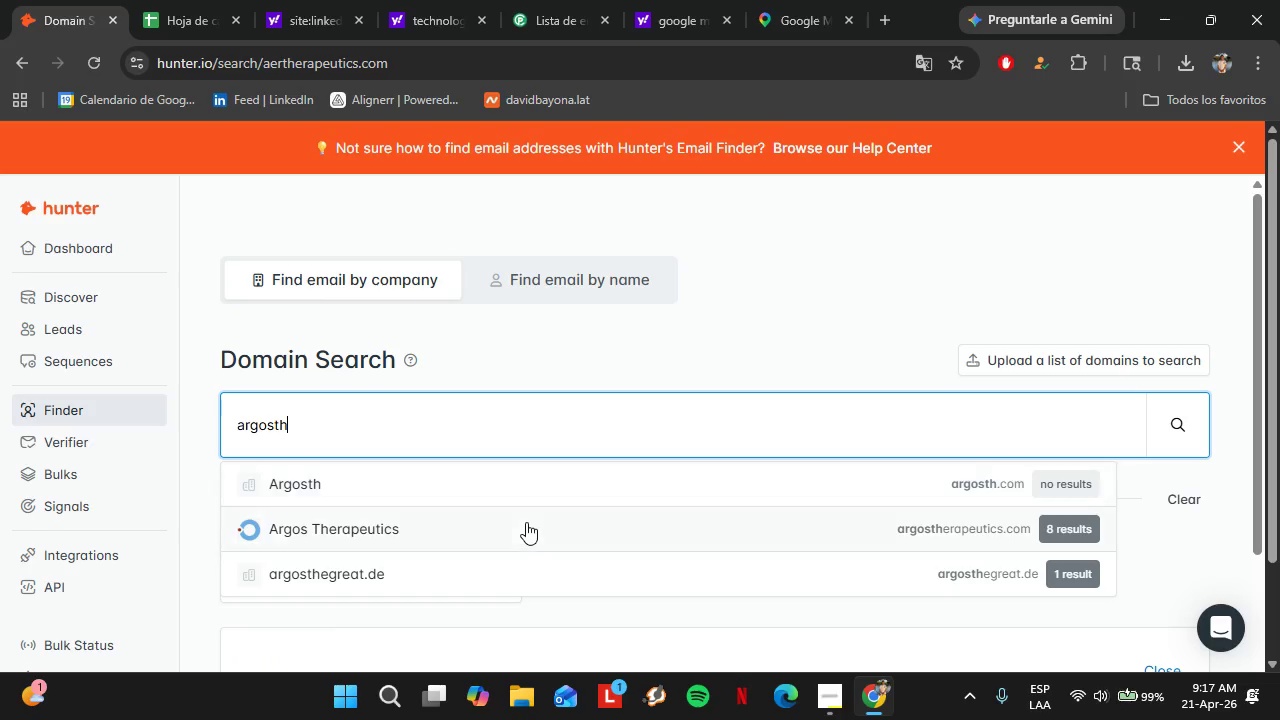 
left_click([526, 522])
 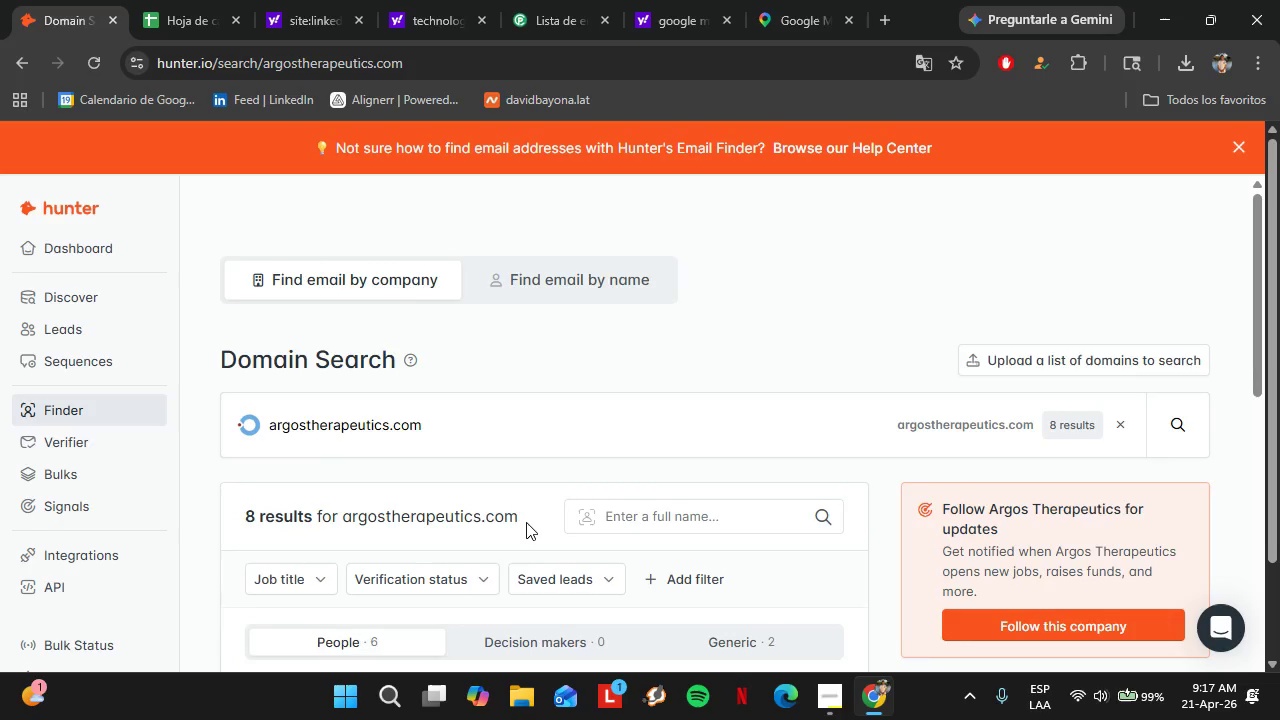 
scroll: coordinate [526, 522], scroll_direction: down, amount: 3.0
 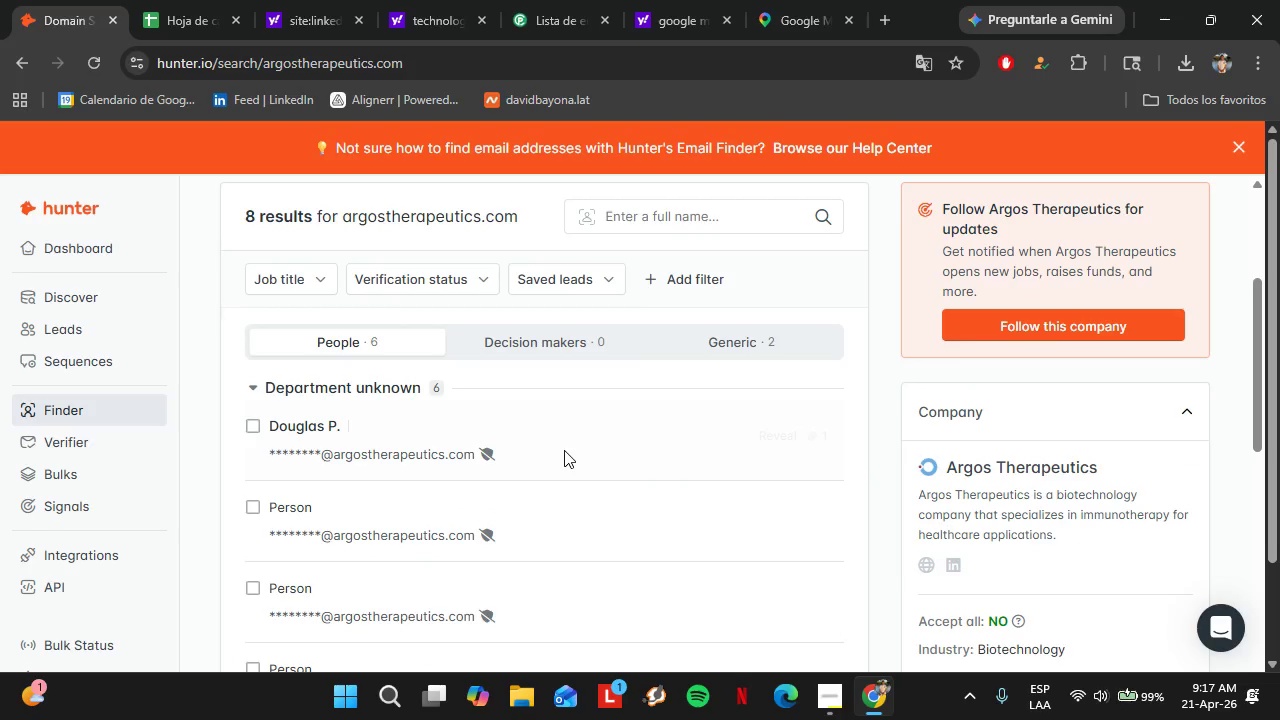 
scroll: coordinate [564, 451], scroll_direction: up, amount: 4.0
 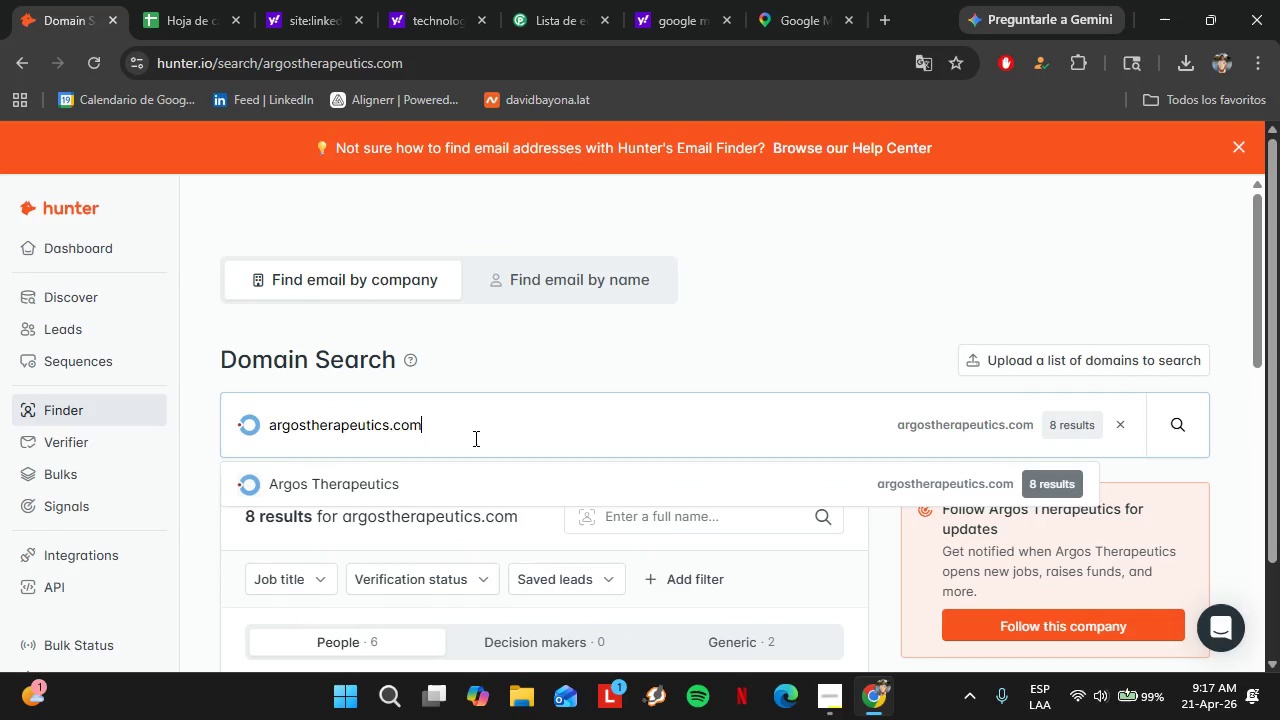 
double_click([474, 438])
 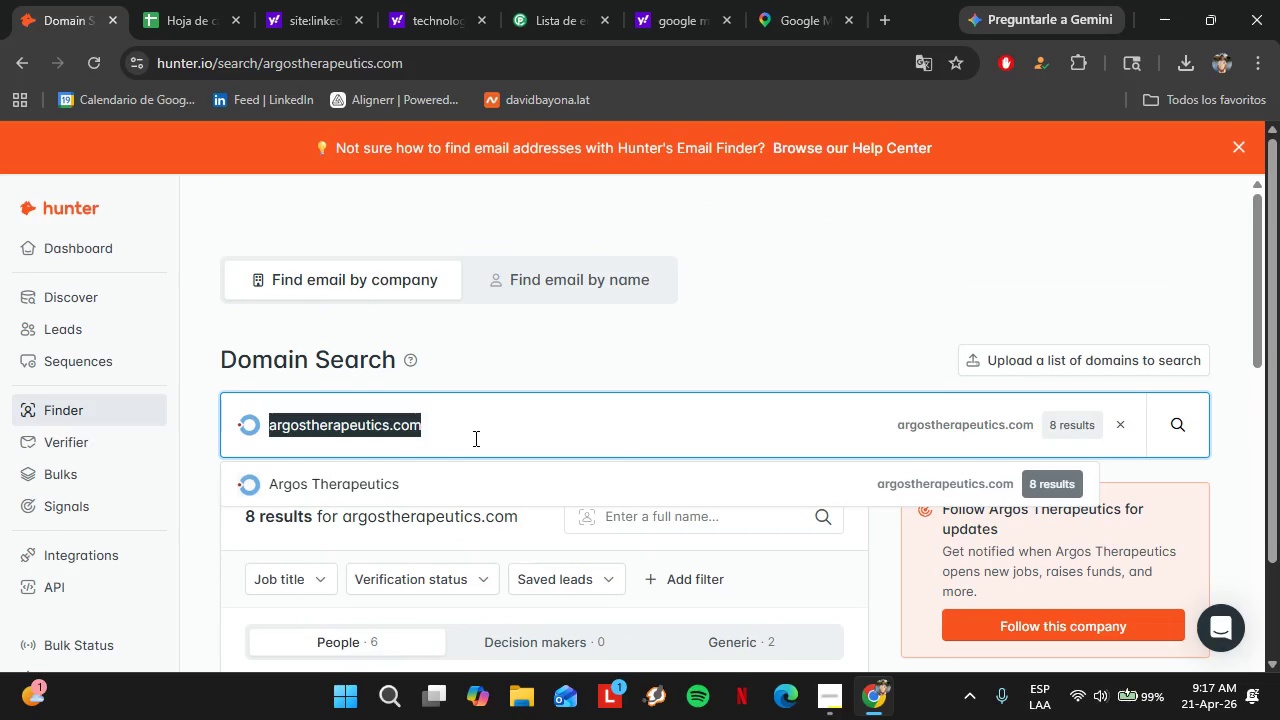 
triple_click([474, 438])
 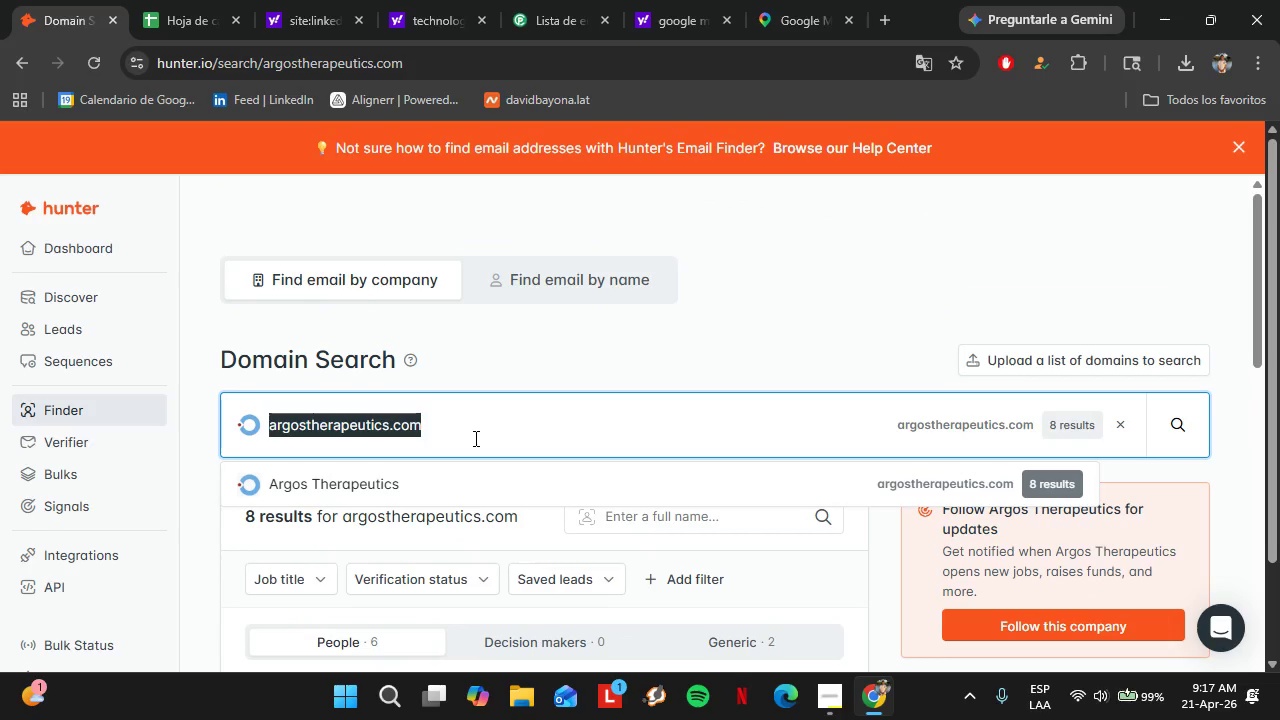 
triple_click([474, 438])
 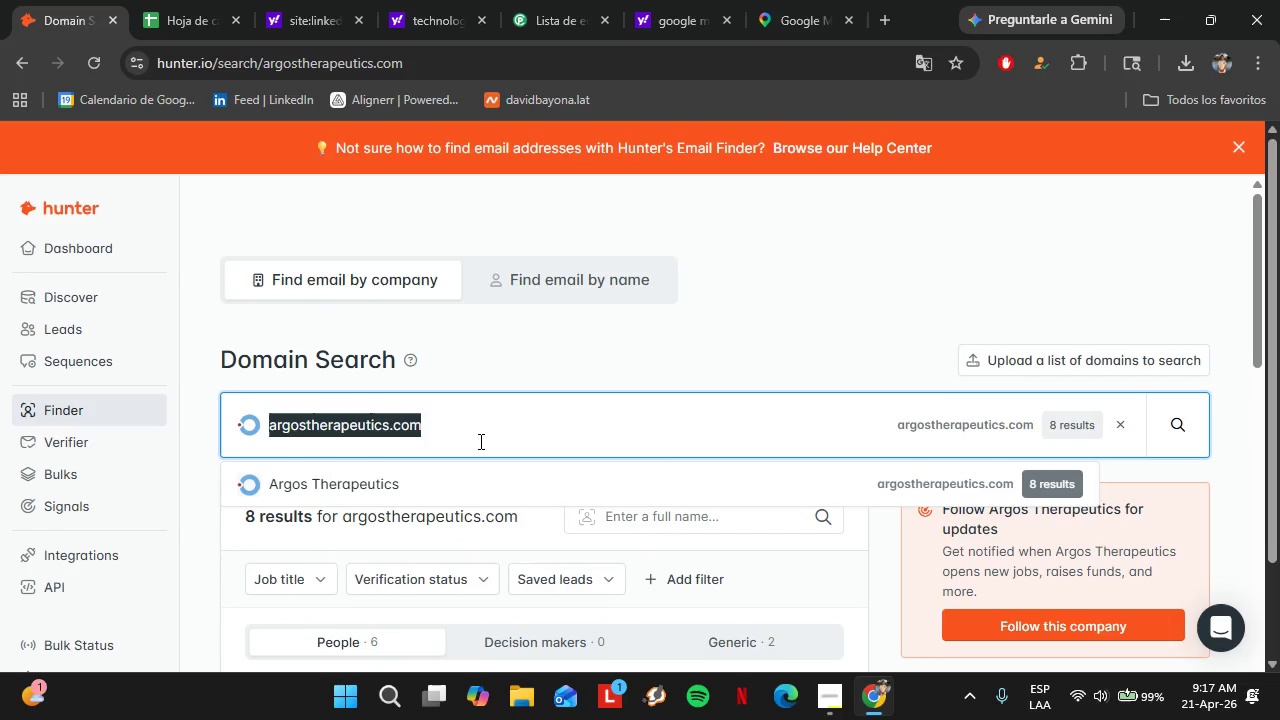 
type(chimerix)
 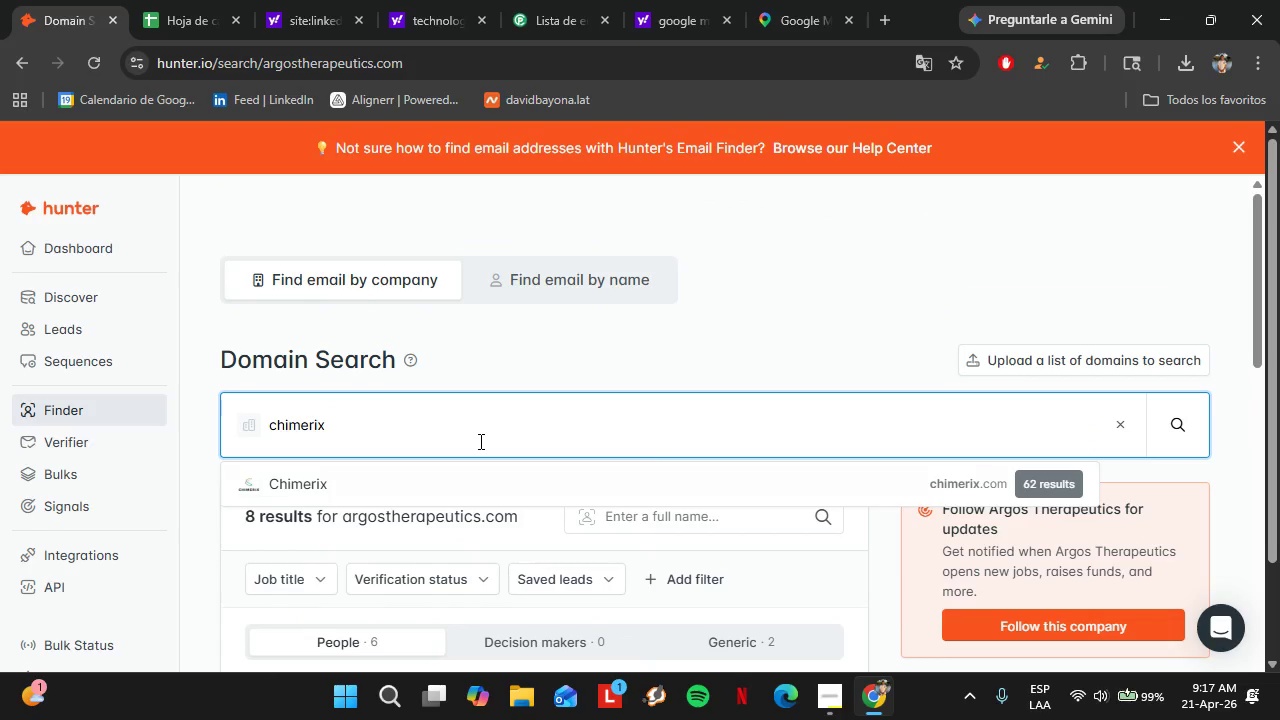 
key(ArrowDown)
 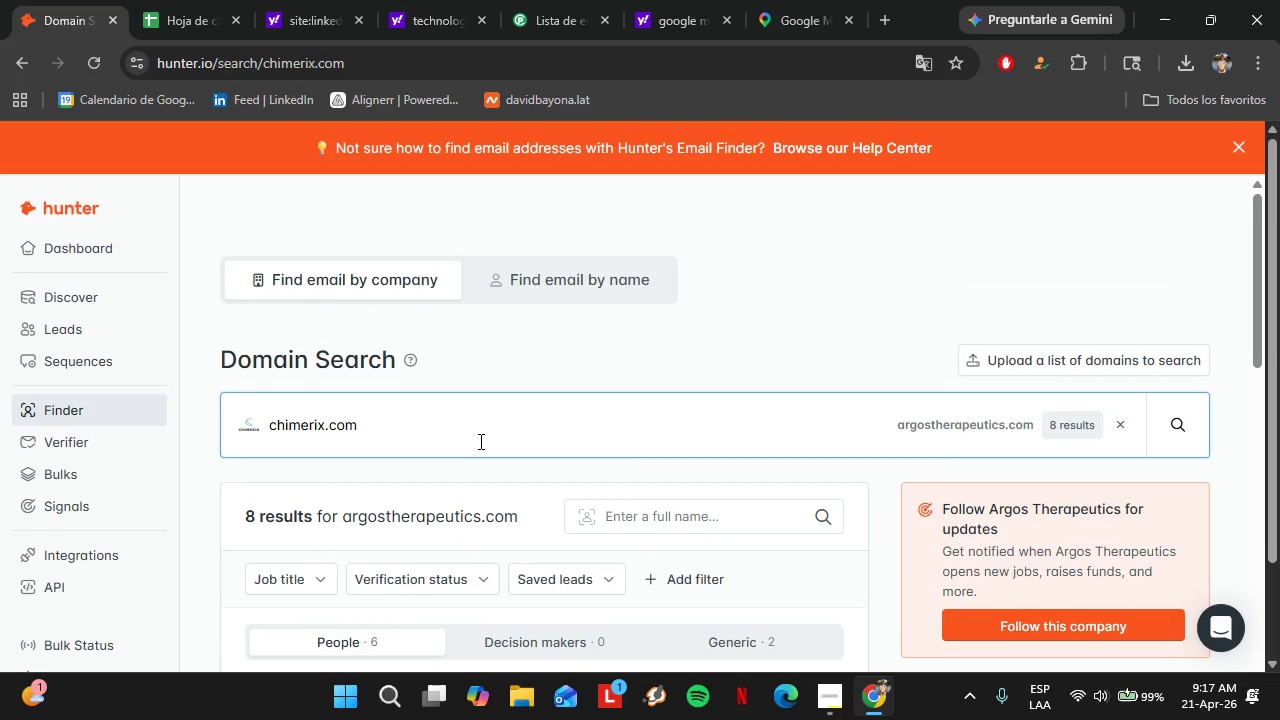 
key(Enter)
 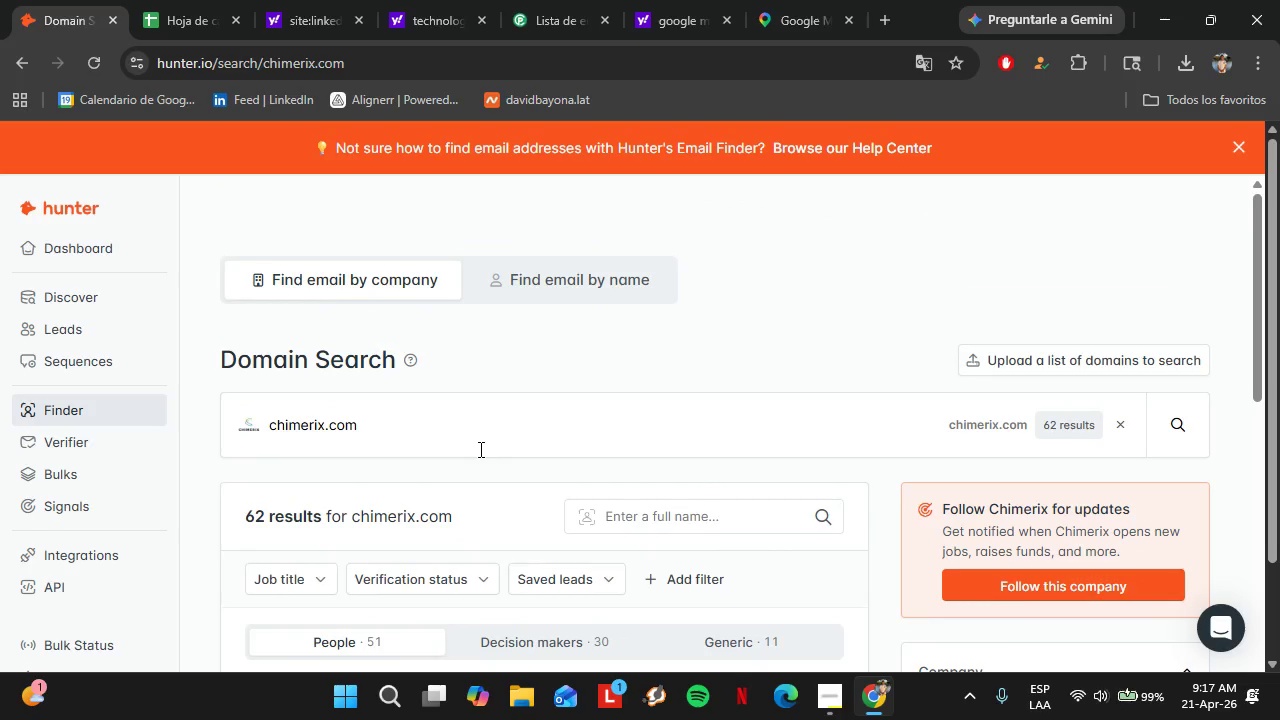 
scroll: coordinate [478, 449], scroll_direction: down, amount: 4.0
 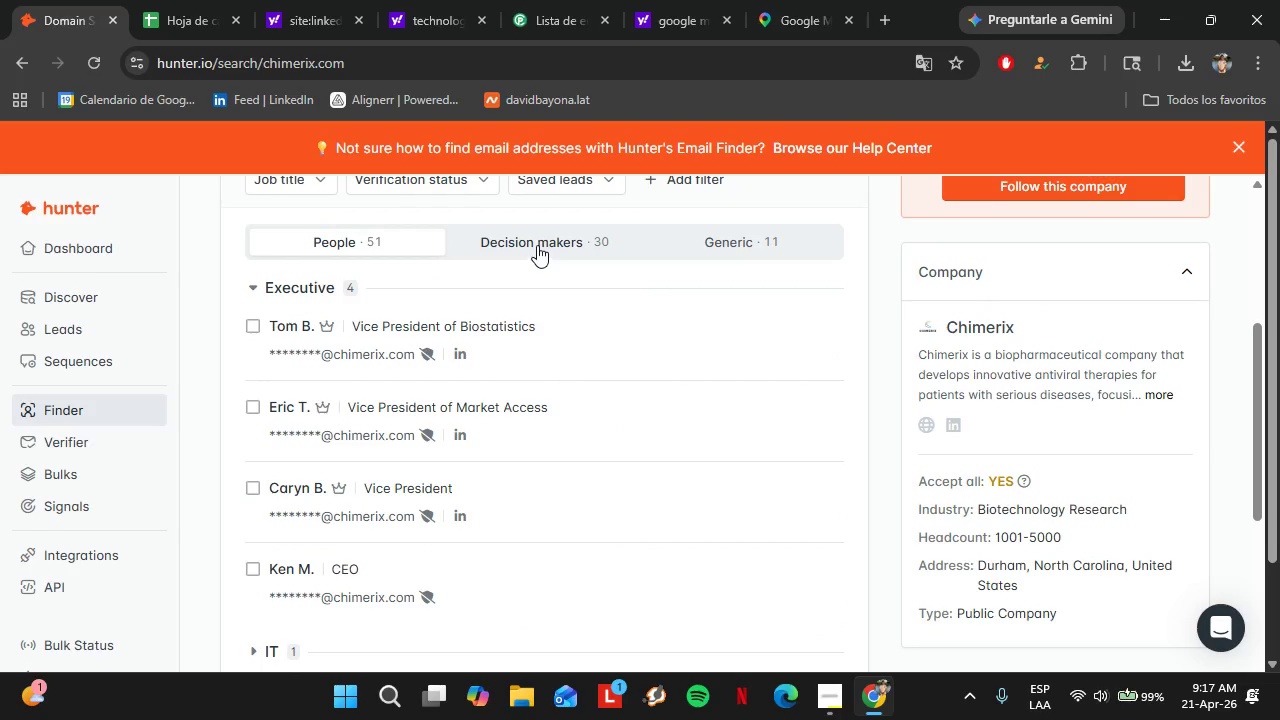 
left_click([537, 245])
 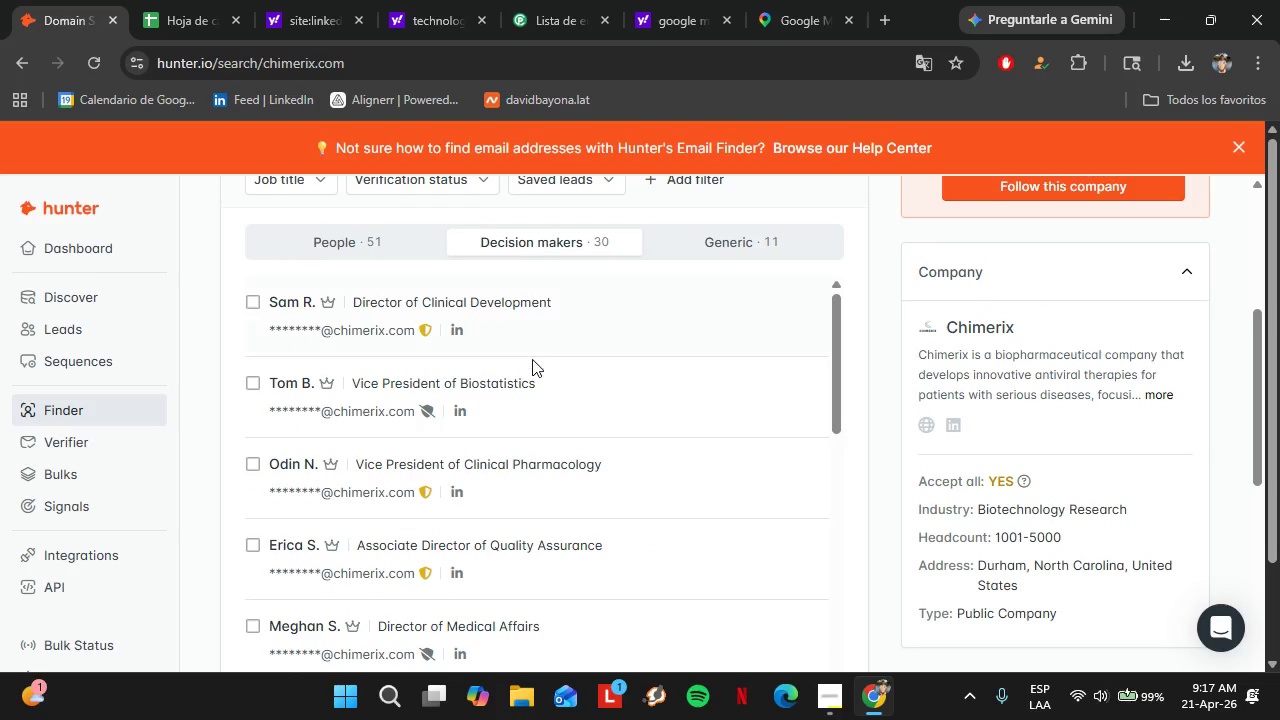 
scroll: coordinate [513, 357], scroll_direction: up, amount: 8.0
 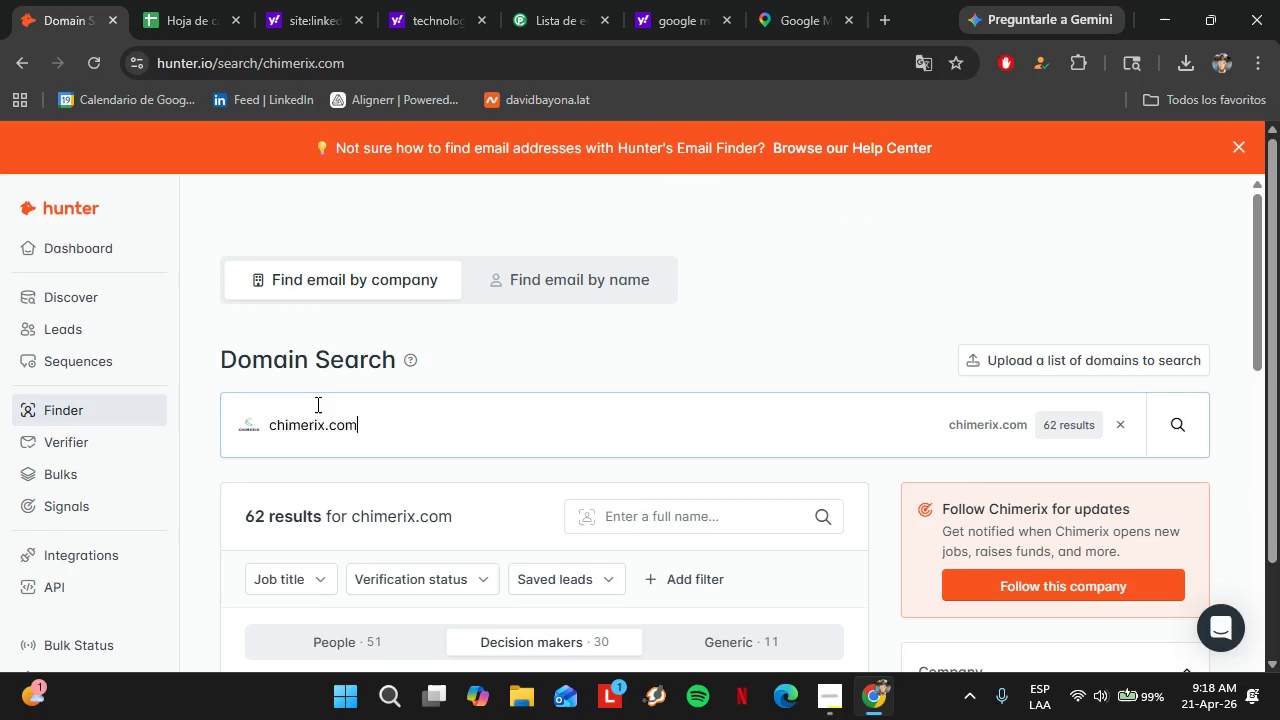 
left_click_drag(start_coordinate=[452, 414], to_coordinate=[232, 399])
 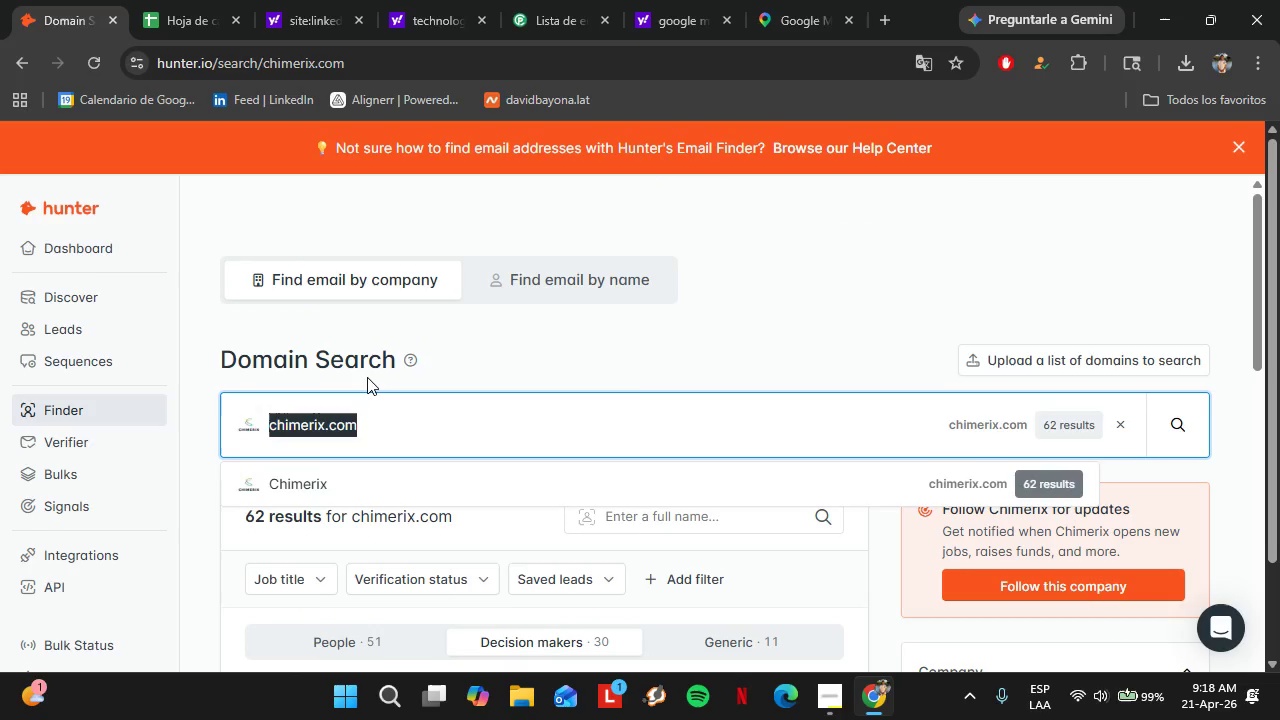 
type(mi)
key(Backspace)
type(edicis.com)
 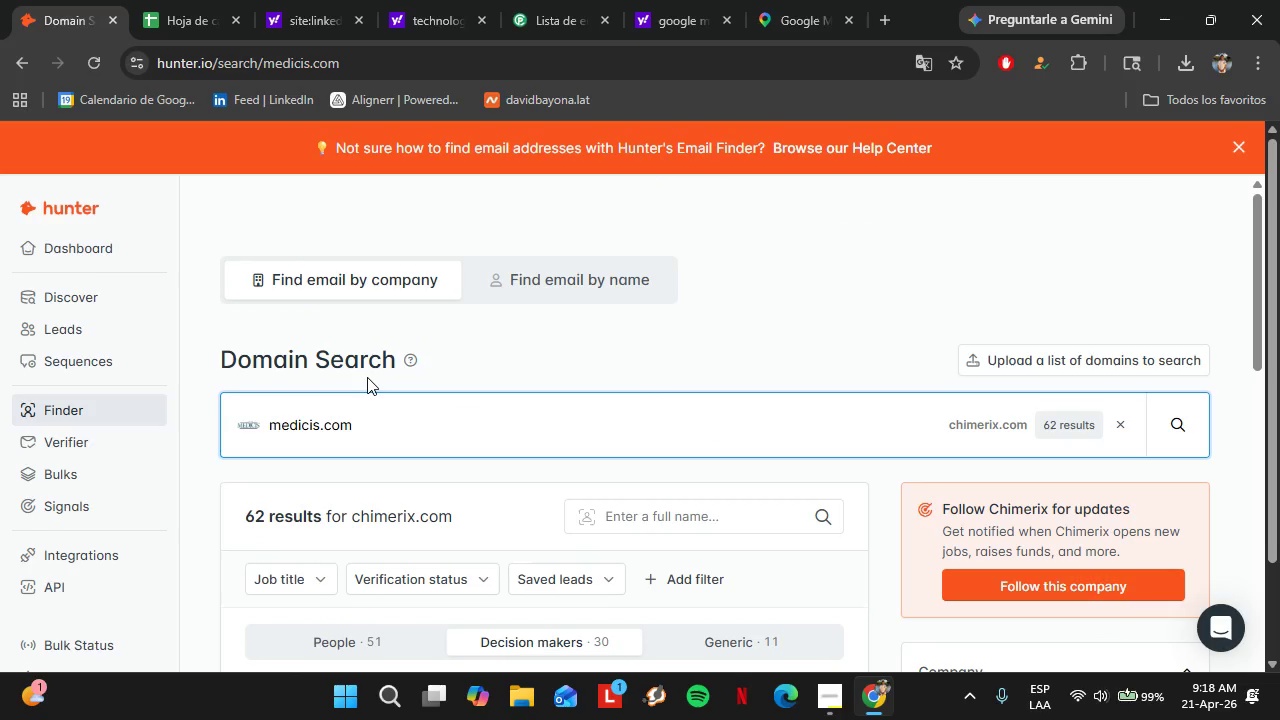 
key(Enter)
 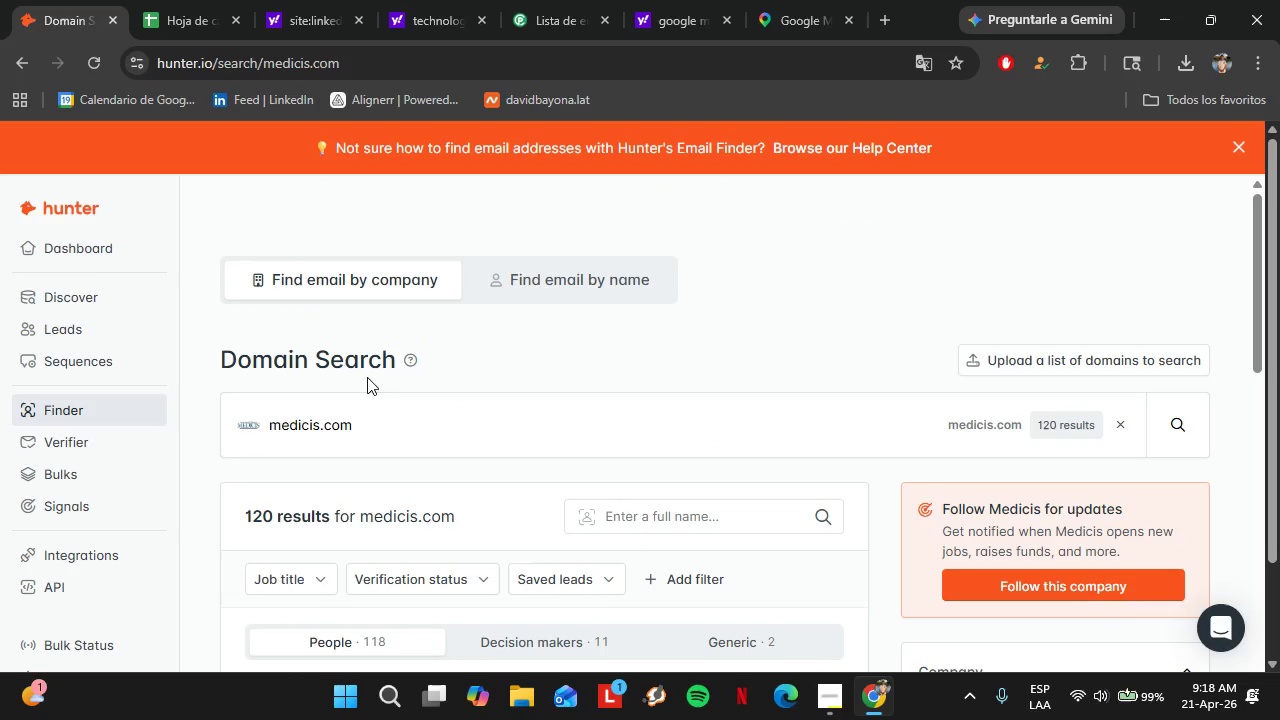 
scroll: coordinate [436, 447], scroll_direction: down, amount: 3.0
 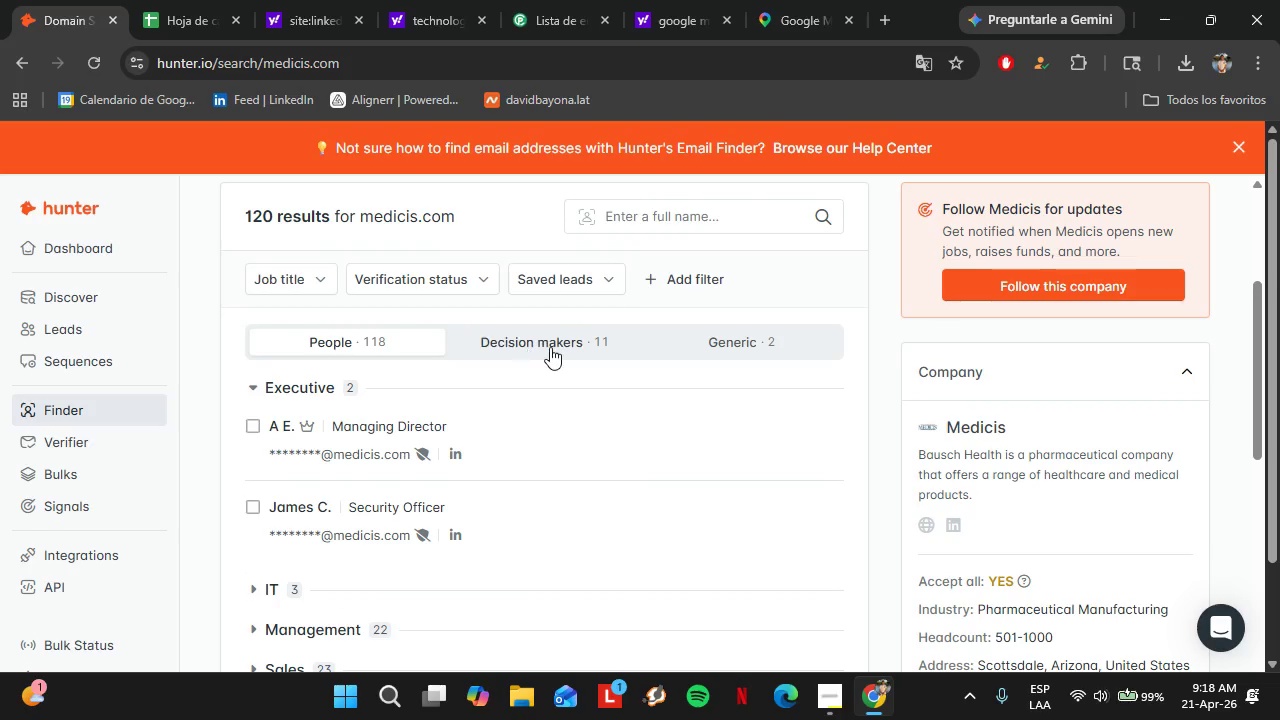 
left_click([550, 347])
 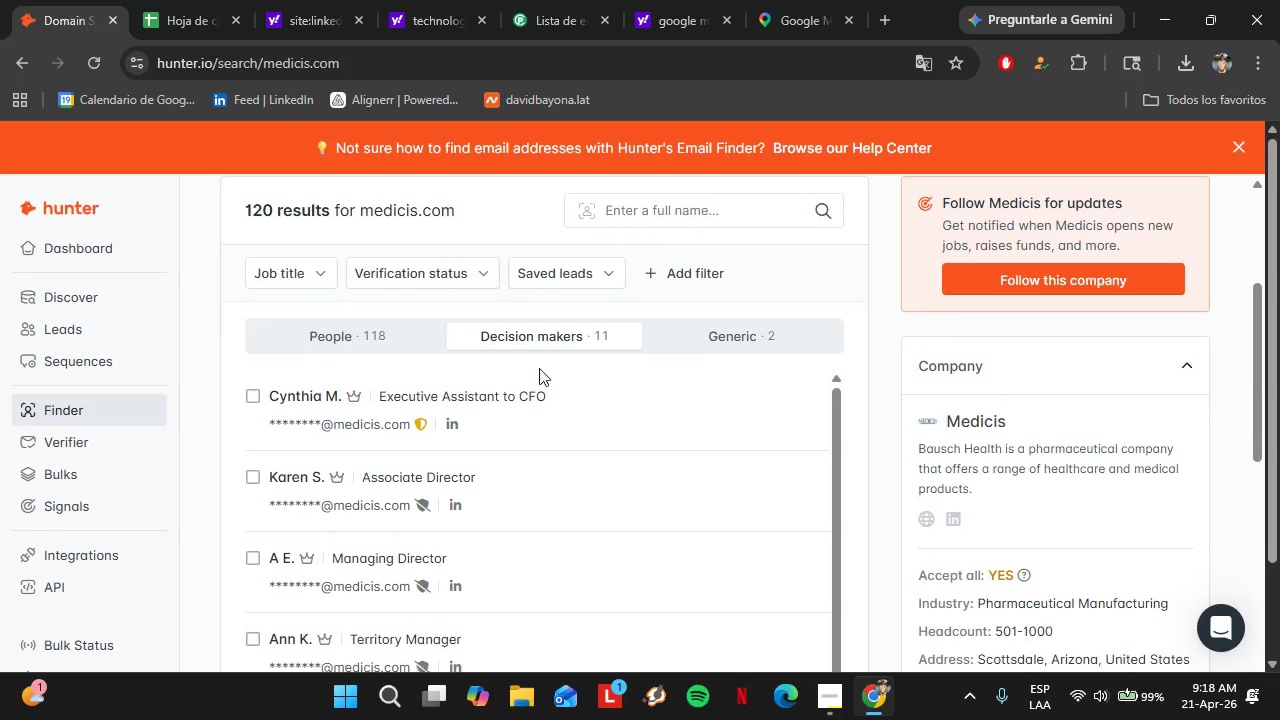 
scroll: coordinate [474, 399], scroll_direction: up, amount: 2.0
 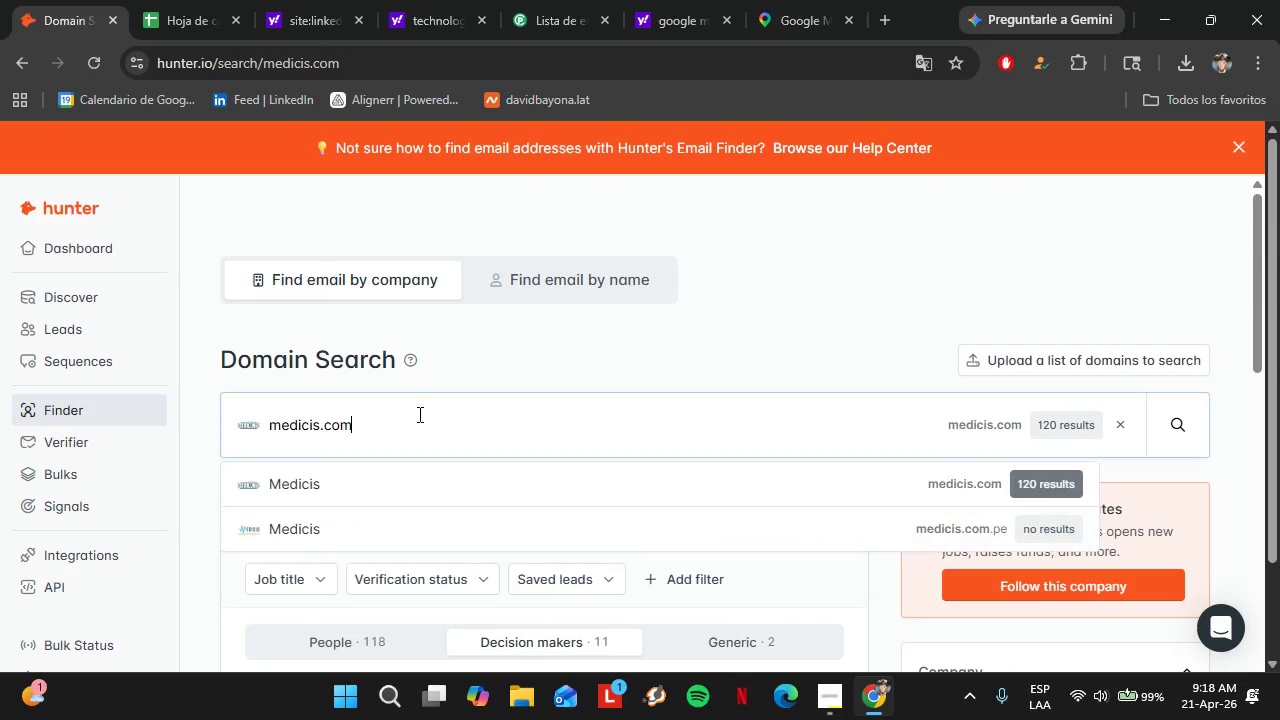 
left_click_drag(start_coordinate=[442, 415], to_coordinate=[247, 418])
 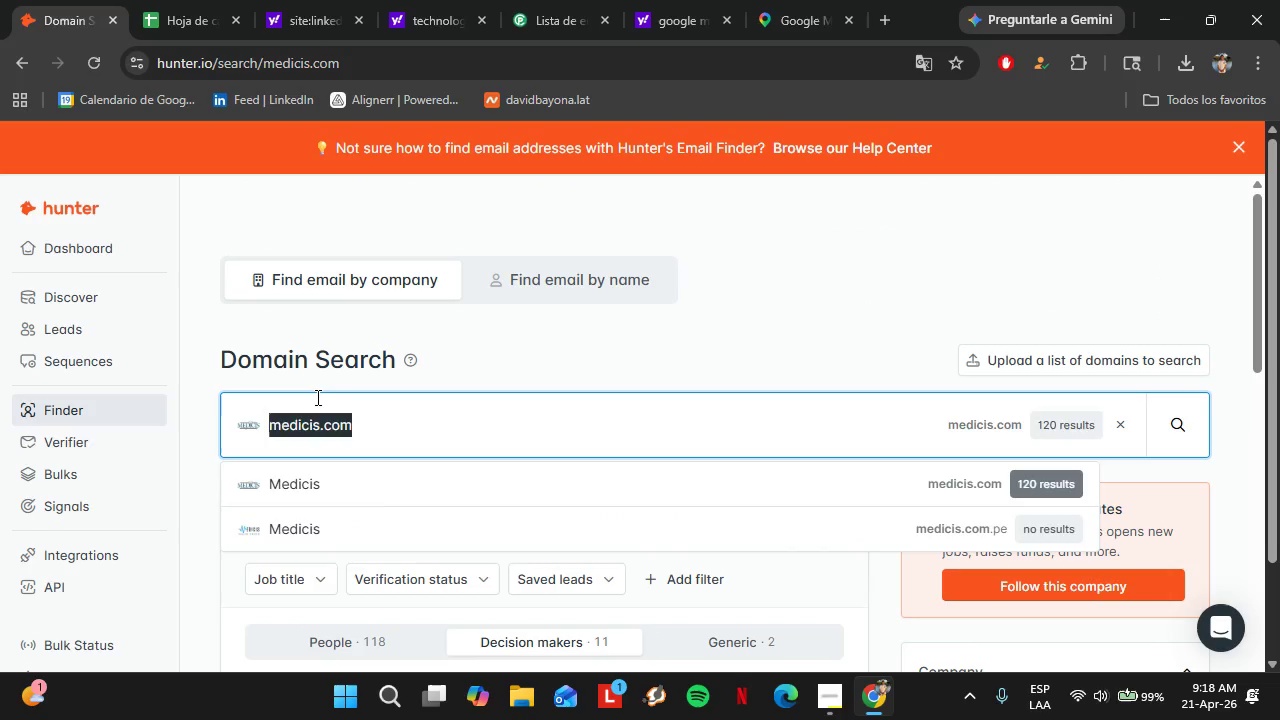 
type(cocept.com)
 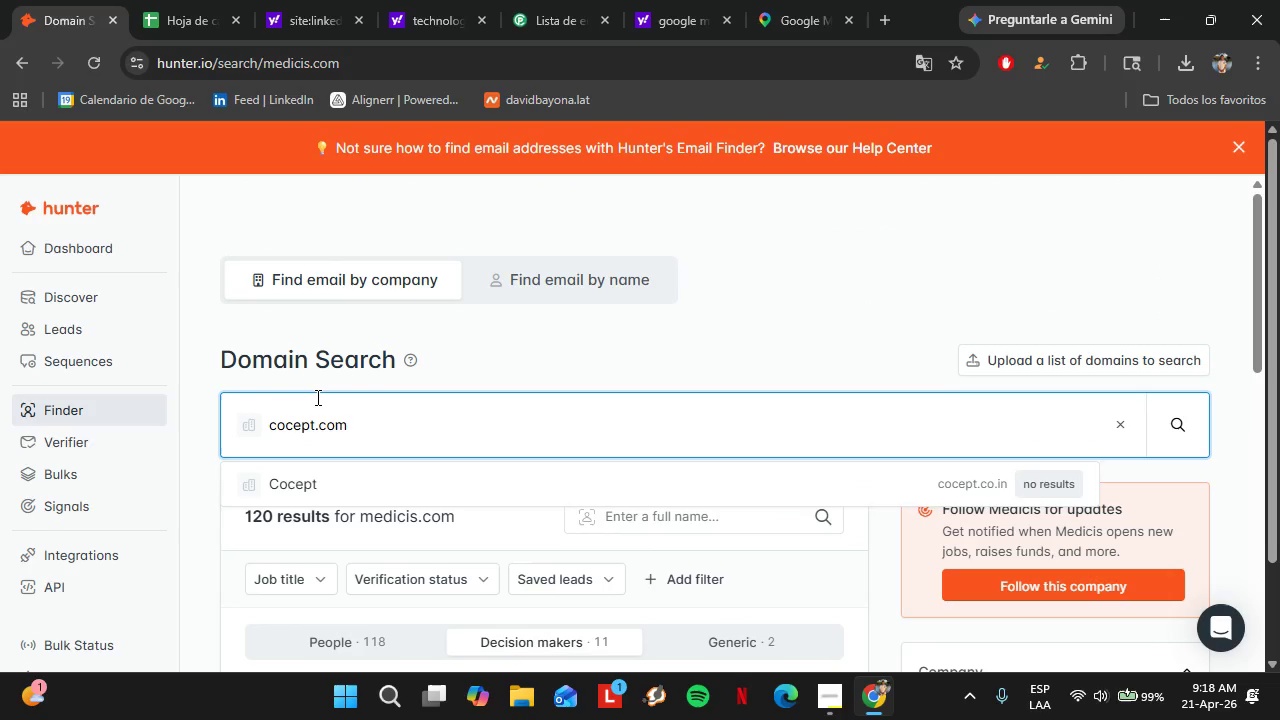 
key(Enter)
 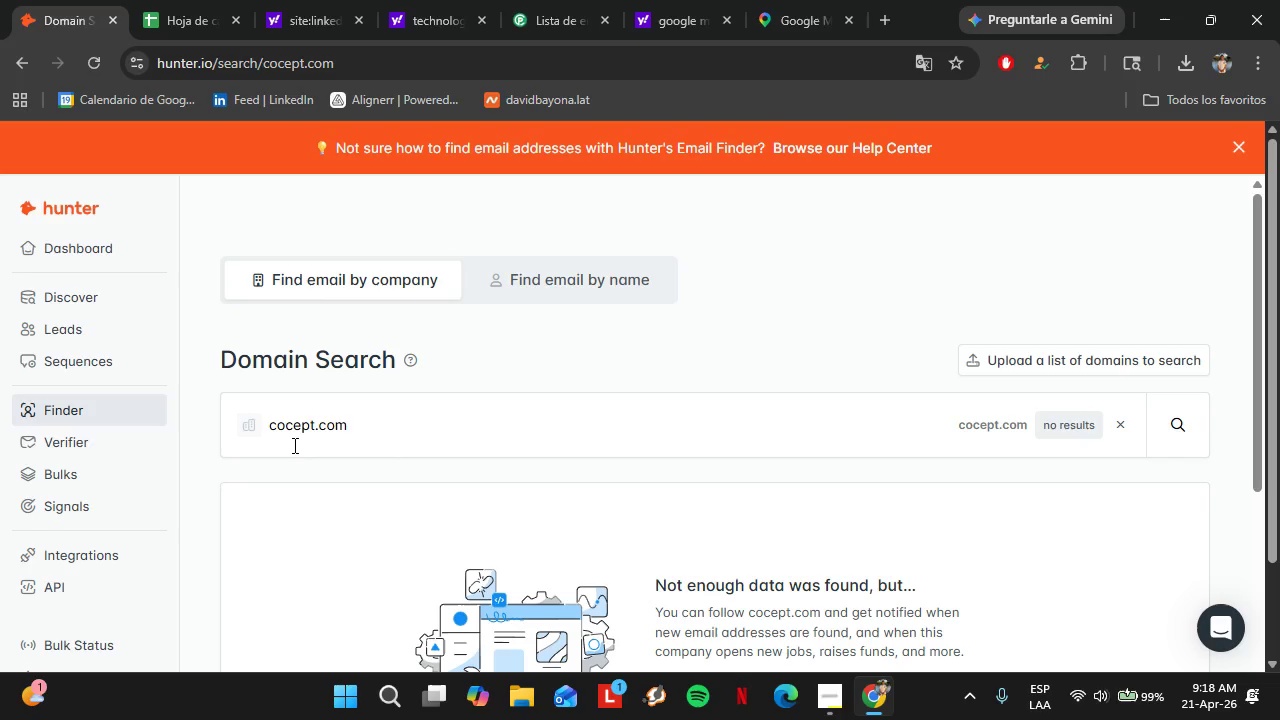 
left_click([287, 431])
 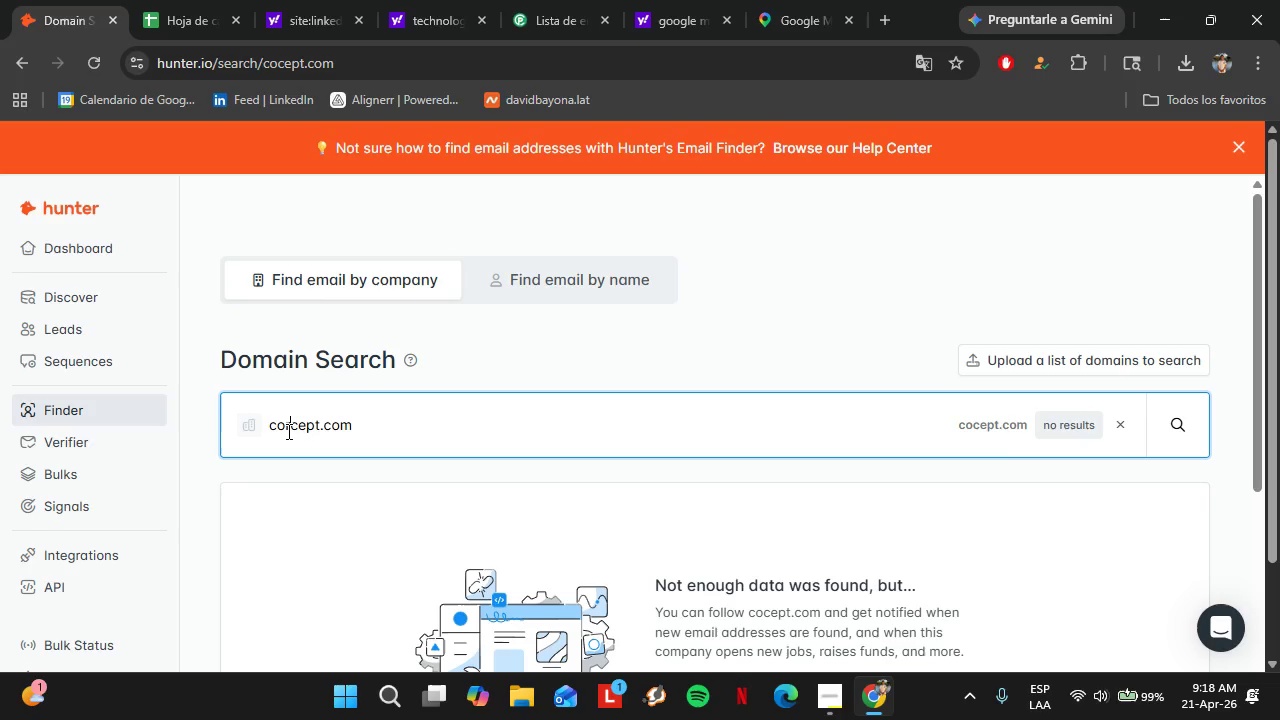 
key(R)
 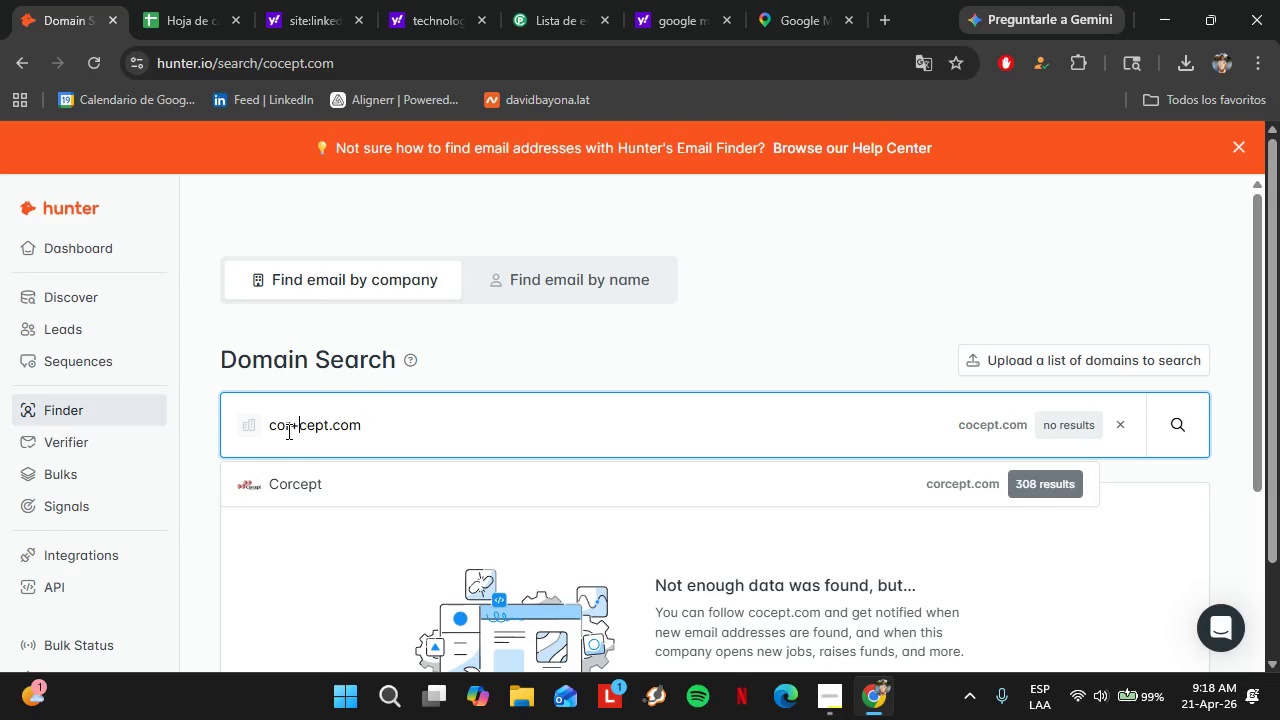 
key(Equal)
 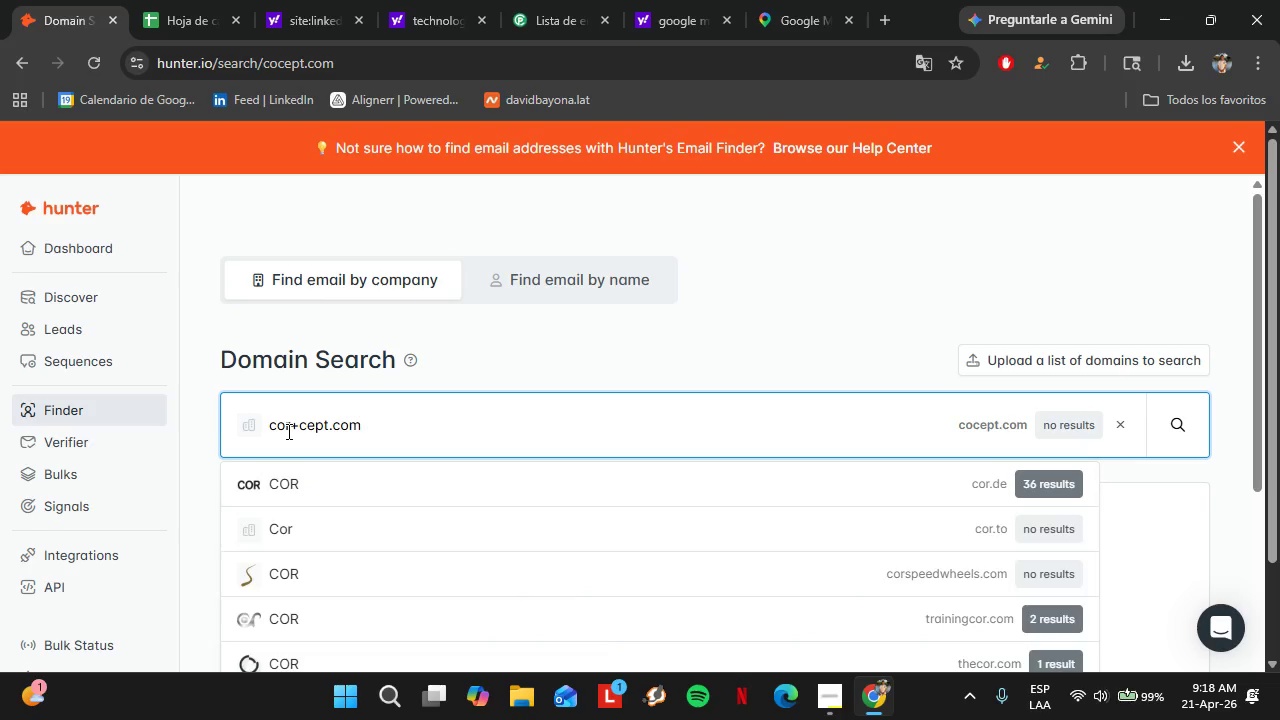 
key(Backspace)
 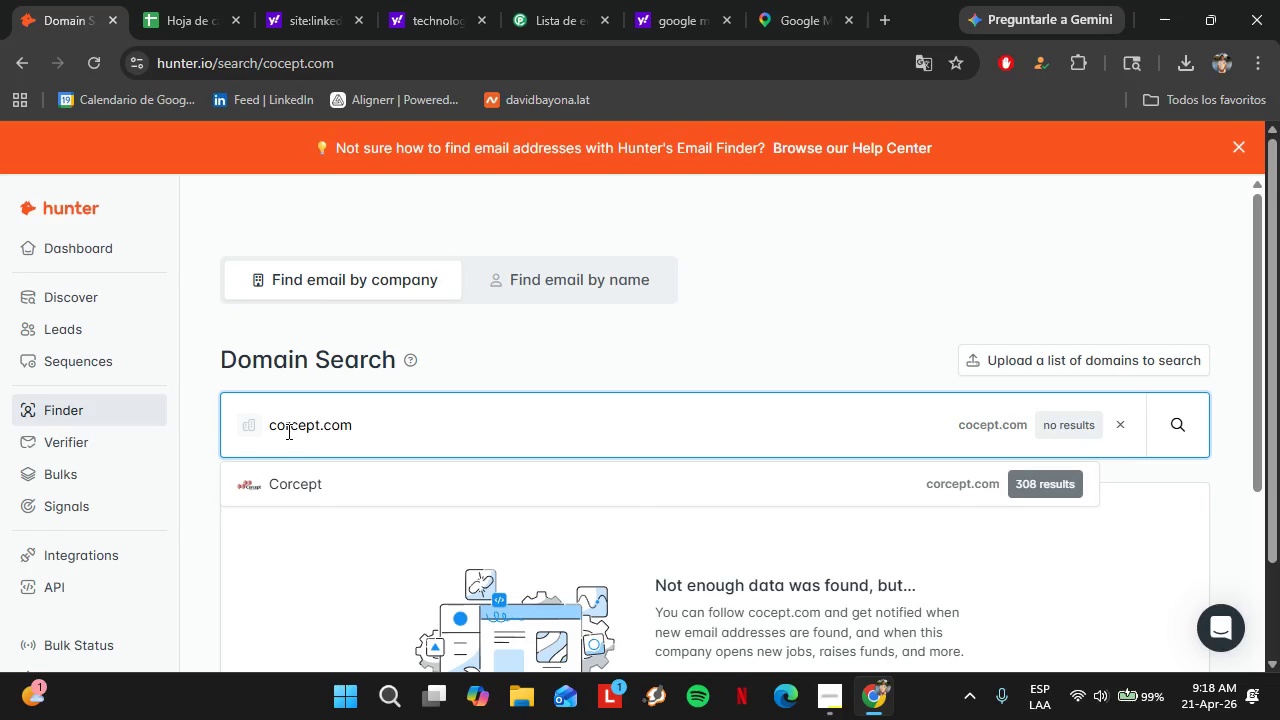 
key(Enter)
 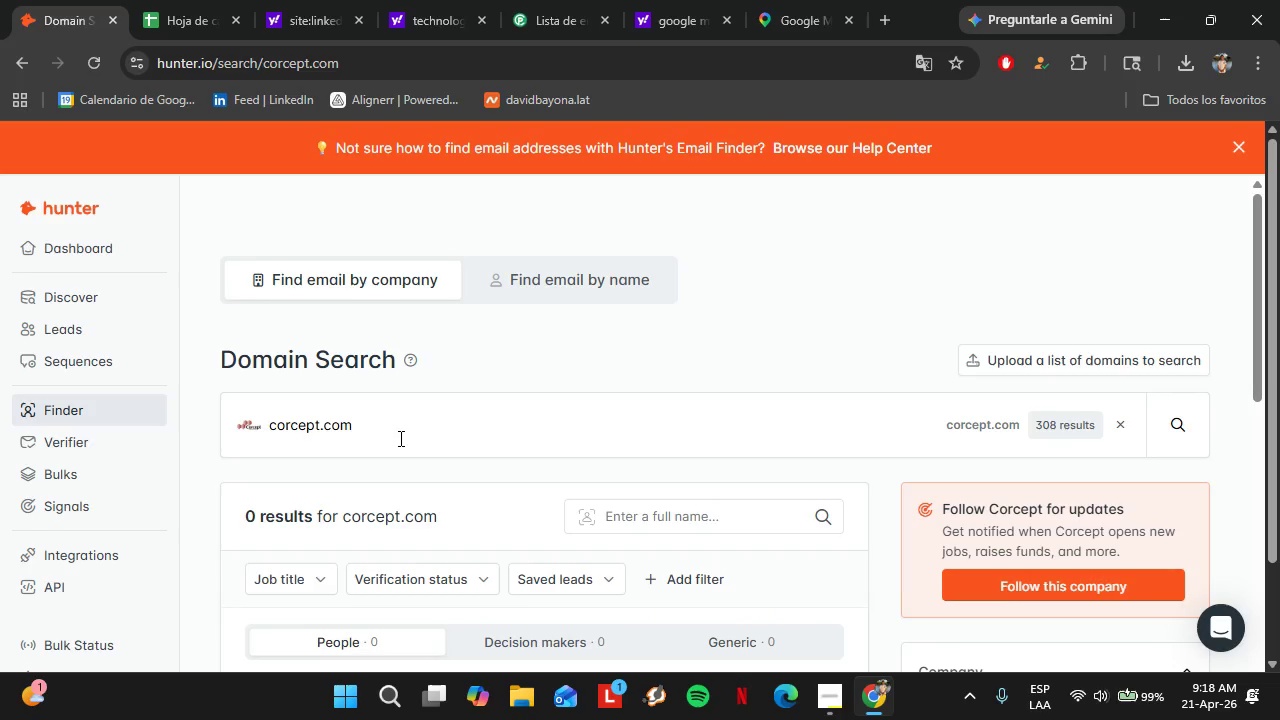 
scroll: coordinate [483, 414], scroll_direction: down, amount: 3.0
 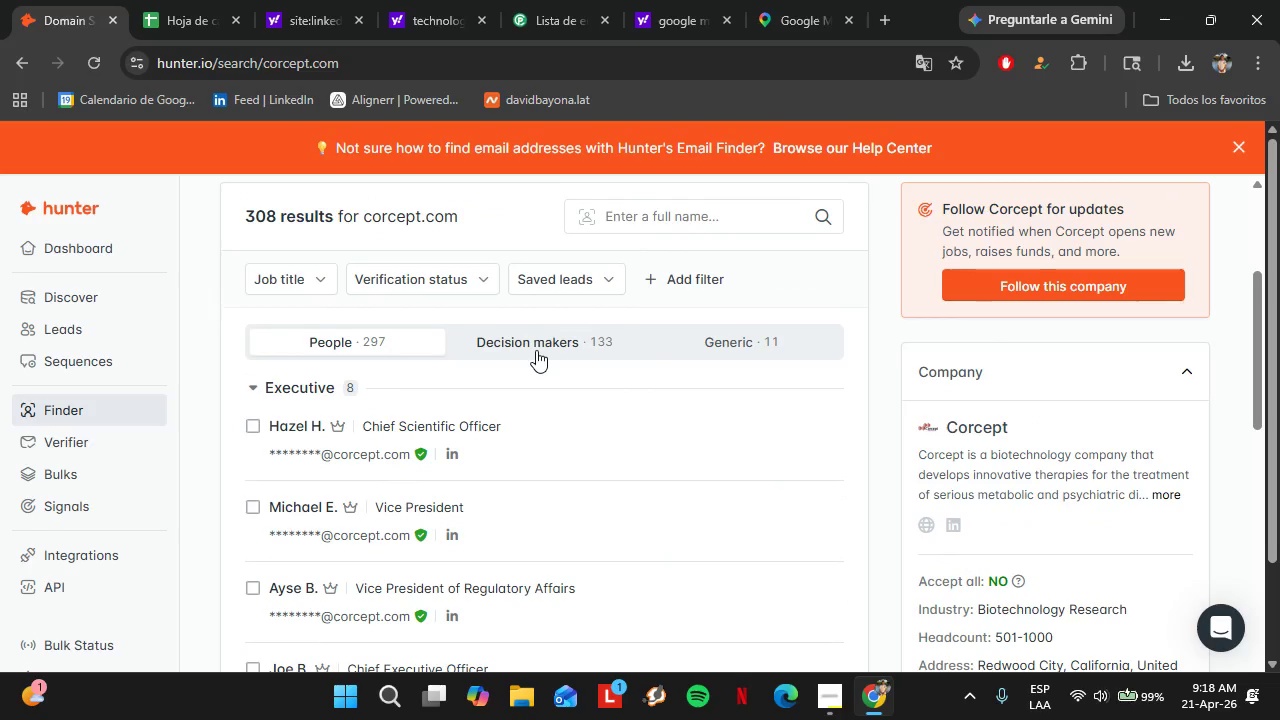 
left_click([537, 349])
 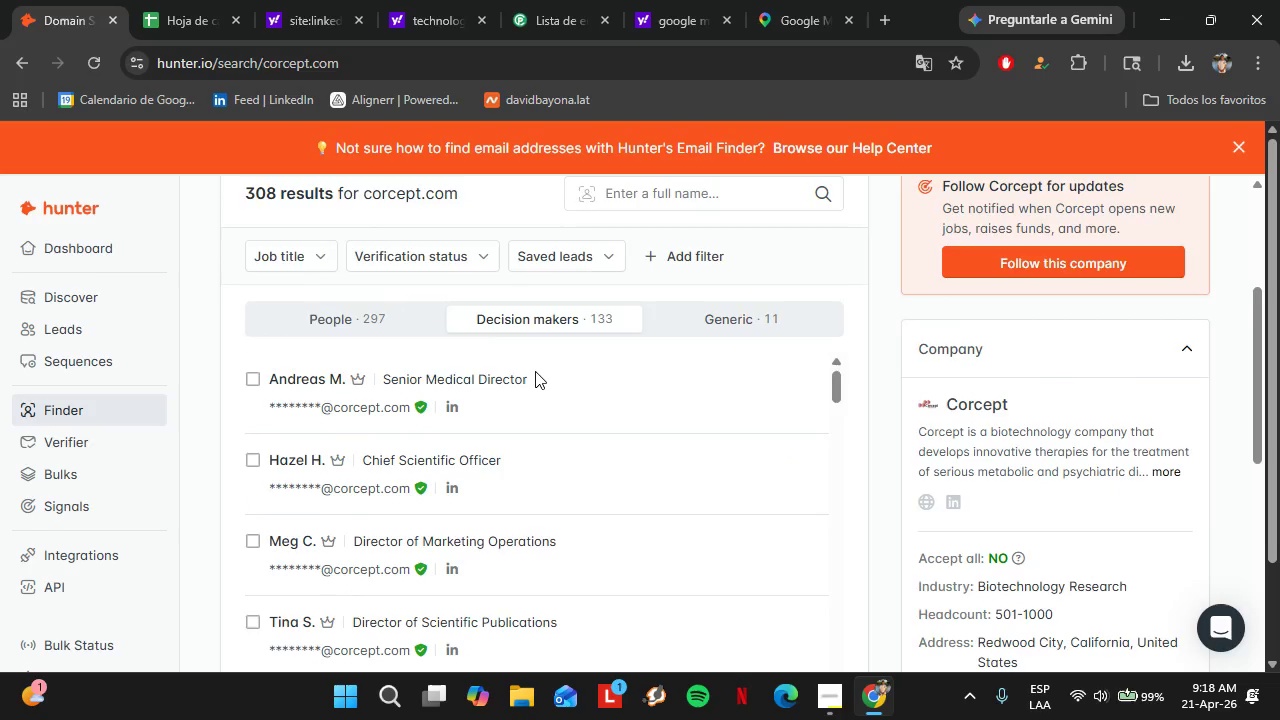 
scroll: coordinate [554, 462], scroll_direction: down, amount: 6.0
 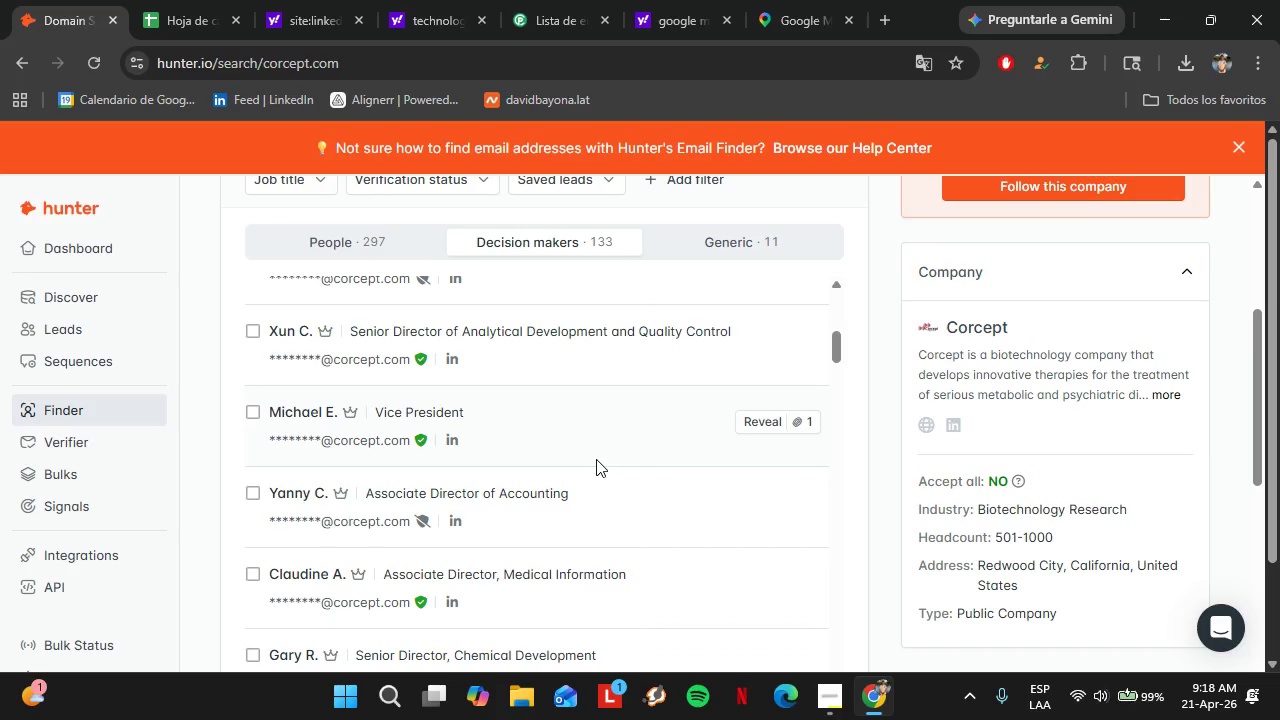 
scroll: coordinate [529, 422], scroll_direction: down, amount: 9.0
 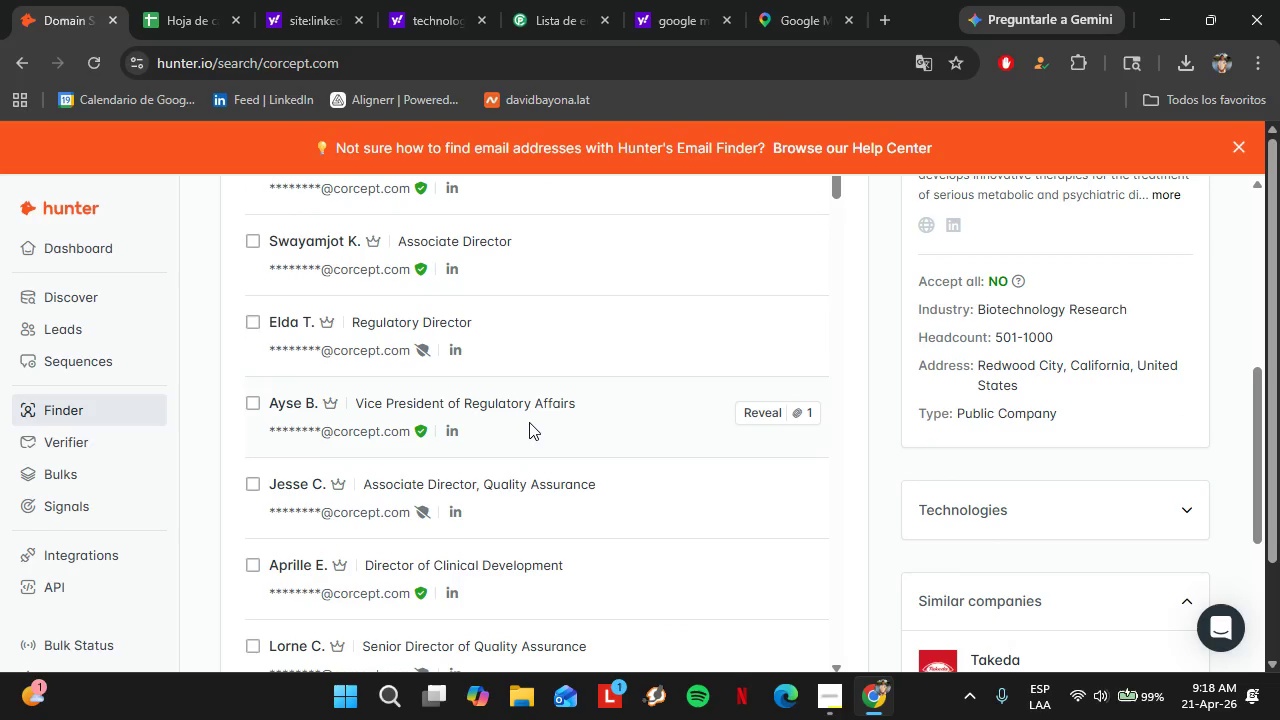 
scroll: coordinate [592, 430], scroll_direction: down, amount: 7.0
 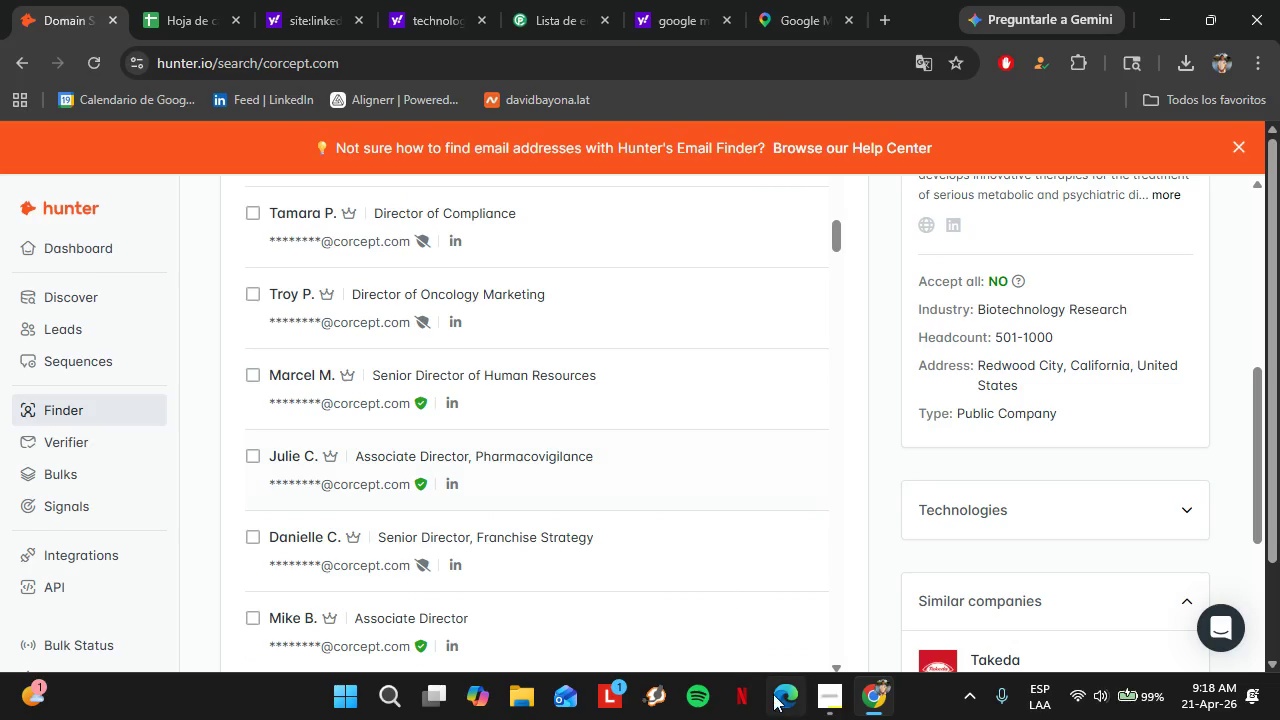 
left_click([836, 694])